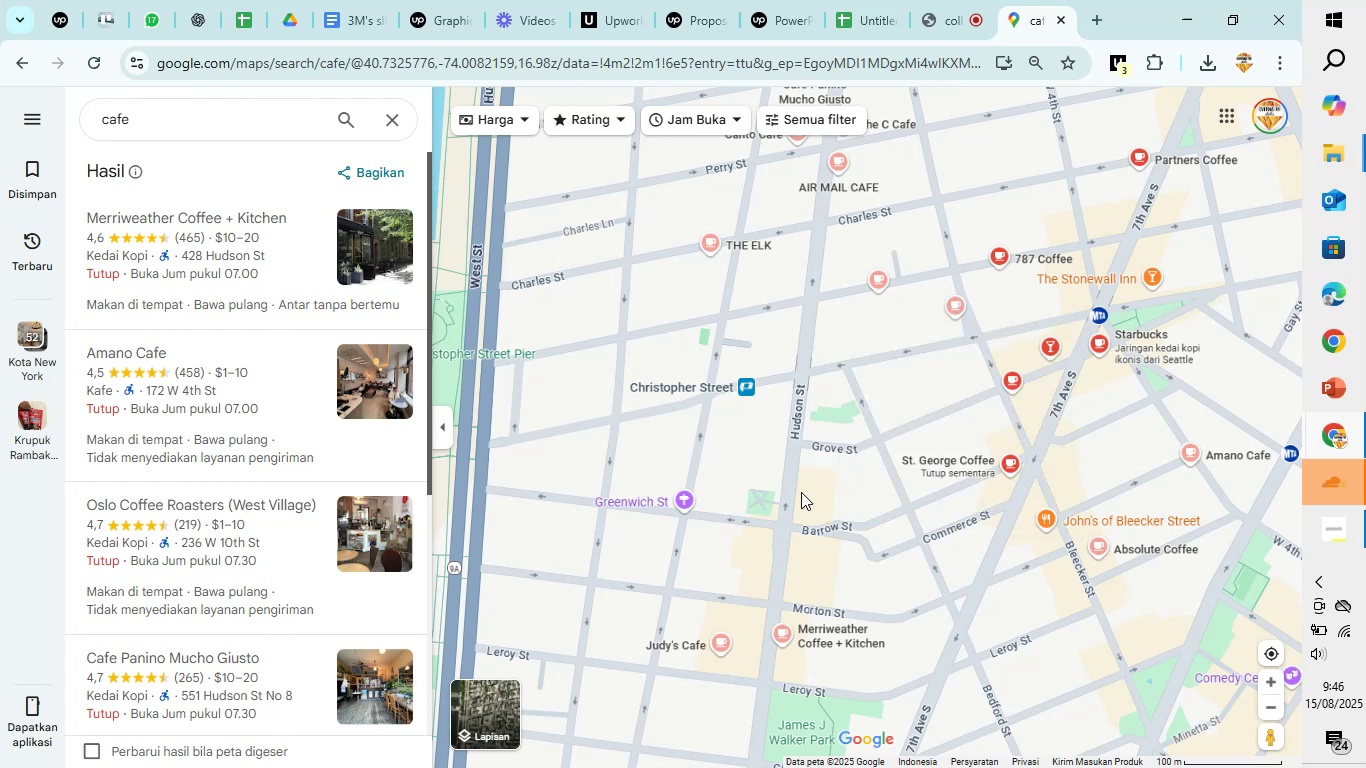 
scroll: coordinate [768, 495], scroll_direction: up, amount: 3.0
 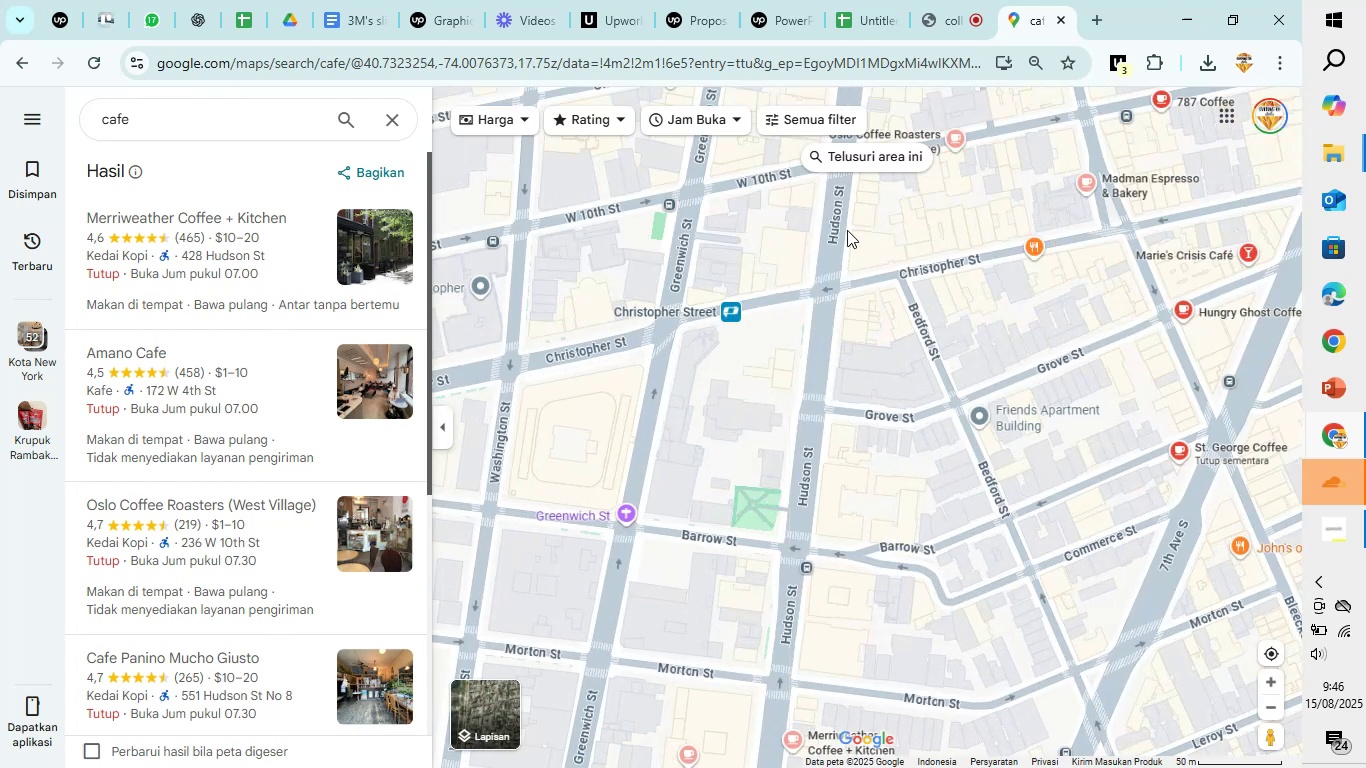 
left_click([856, 160])
 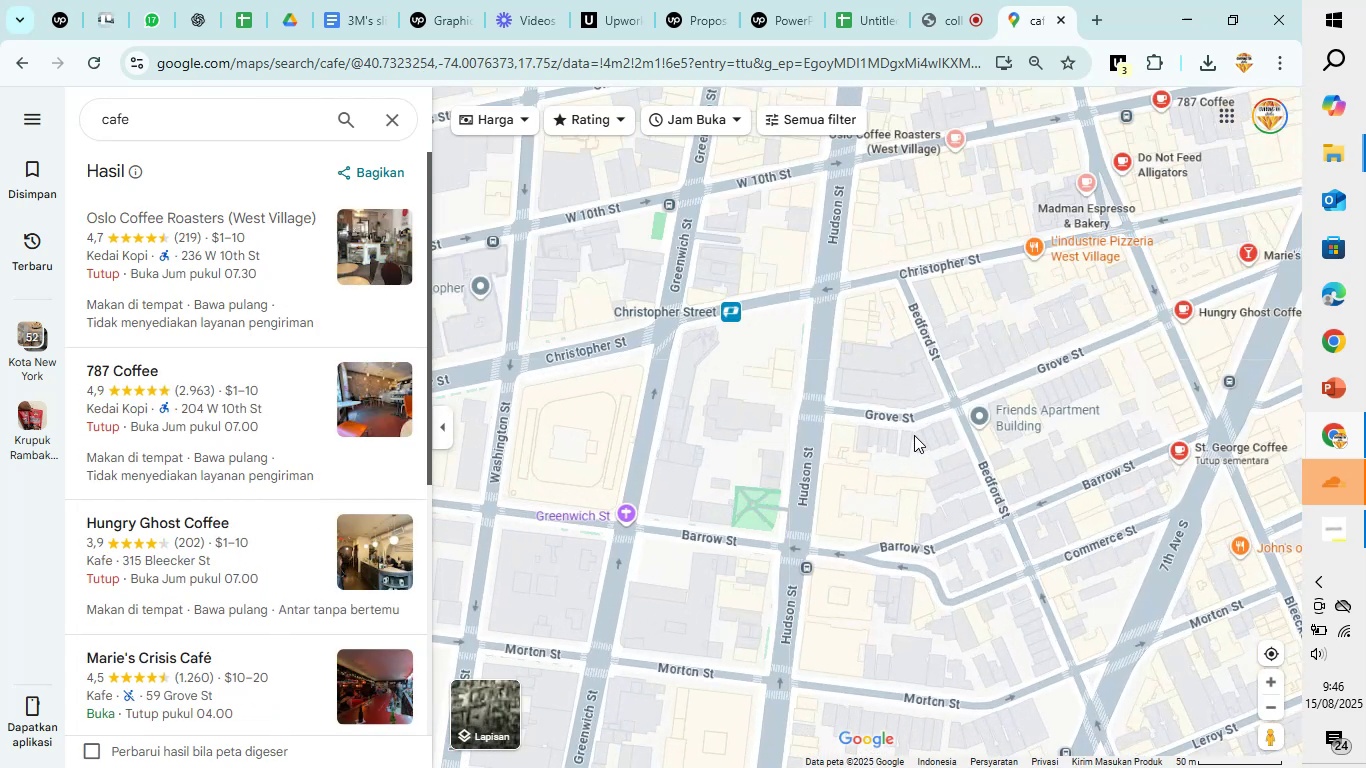 
scroll: coordinate [952, 427], scroll_direction: up, amount: 2.0
 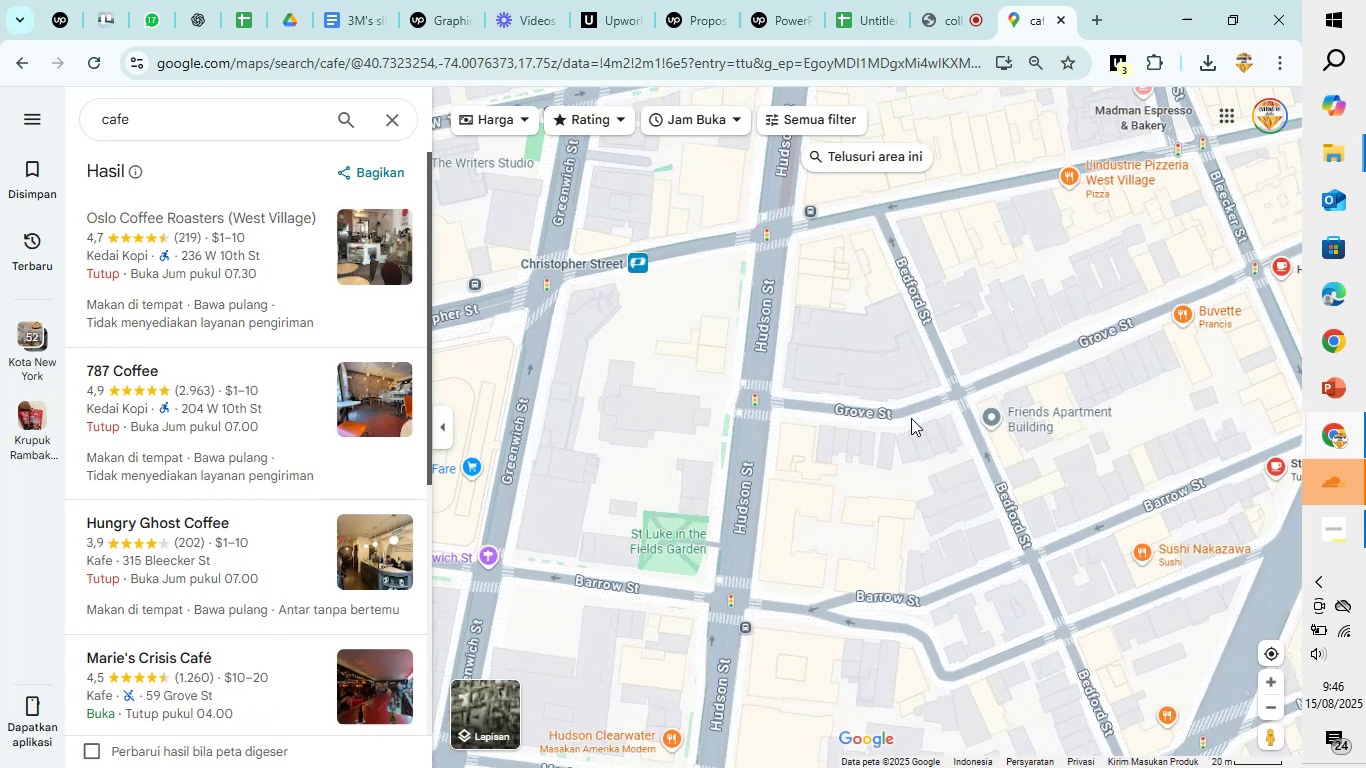 
left_click_drag(start_coordinate=[958, 392], to_coordinate=[771, 530])
 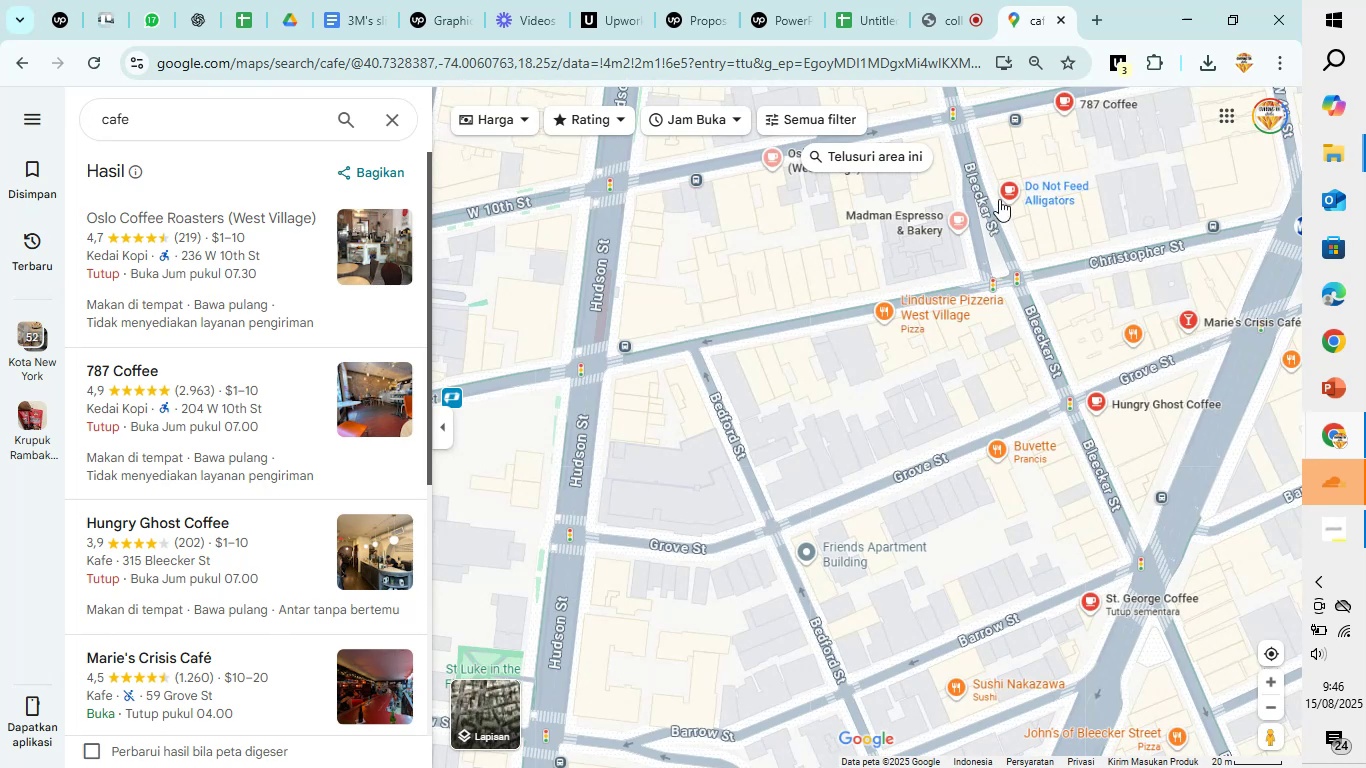 
left_click([1002, 187])
 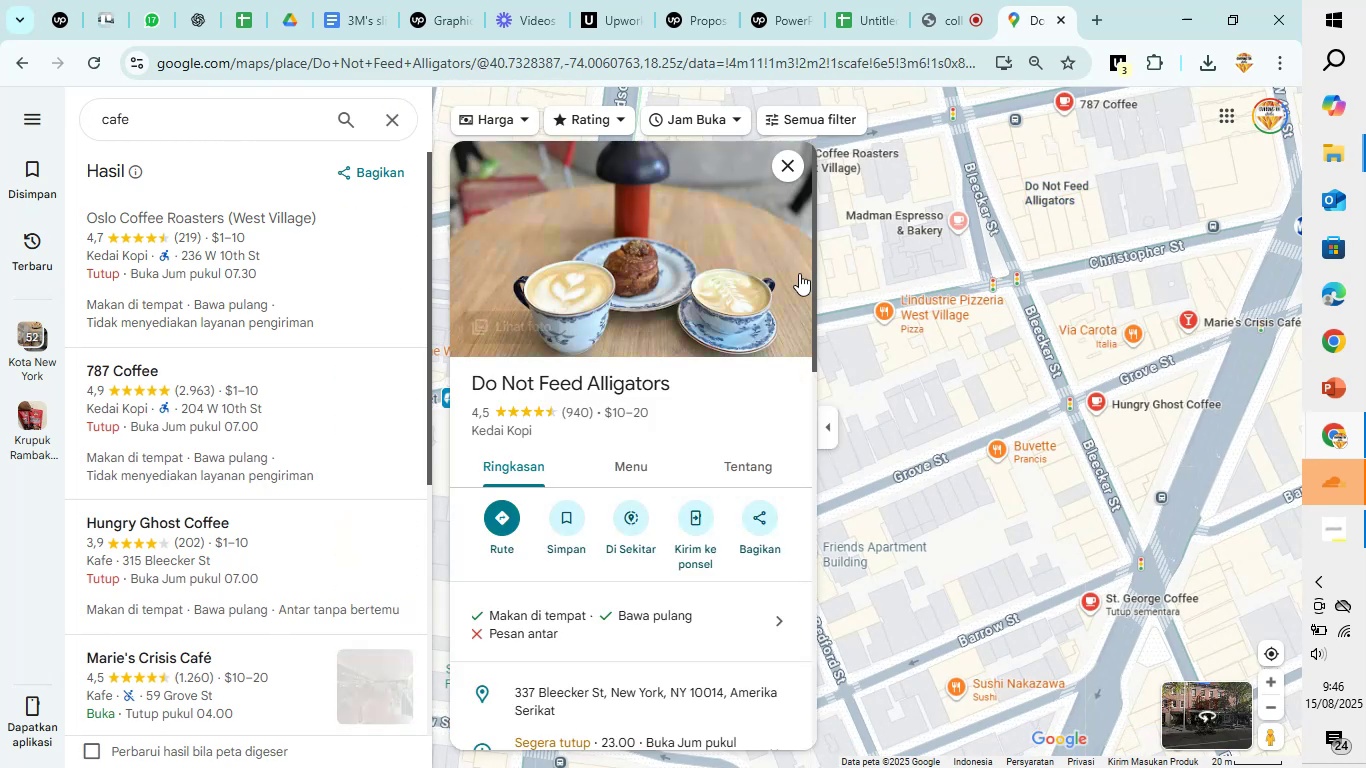 
scroll: coordinate [734, 349], scroll_direction: down, amount: 9.0
 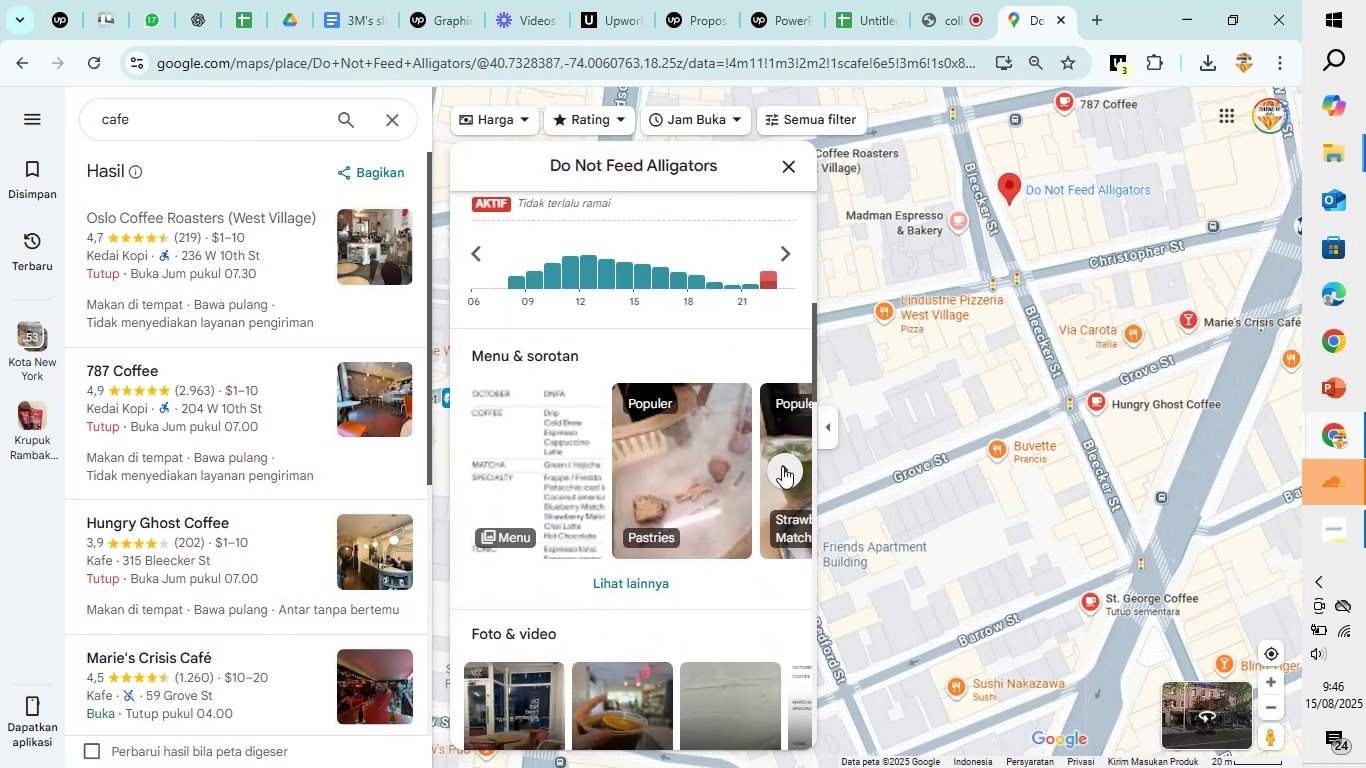 
left_click([791, 480])
 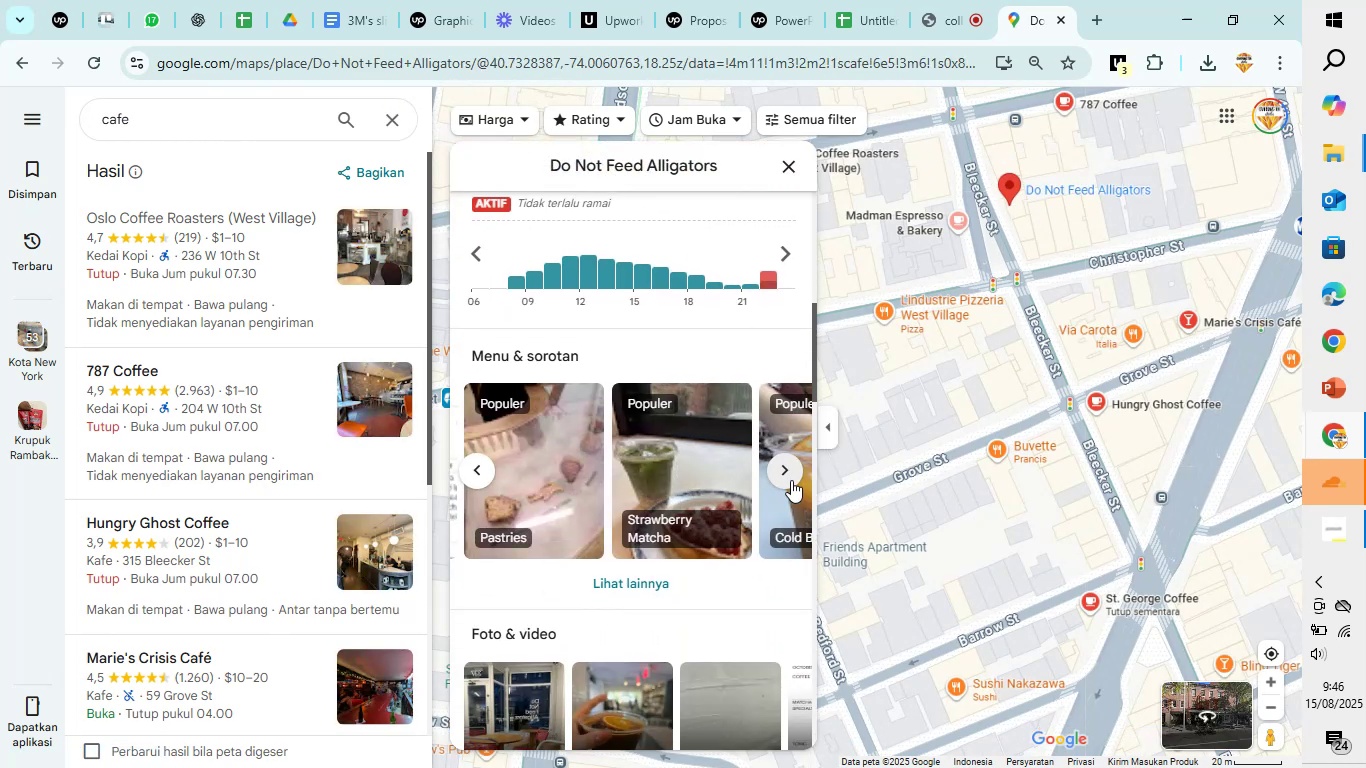 
left_click([791, 480])
 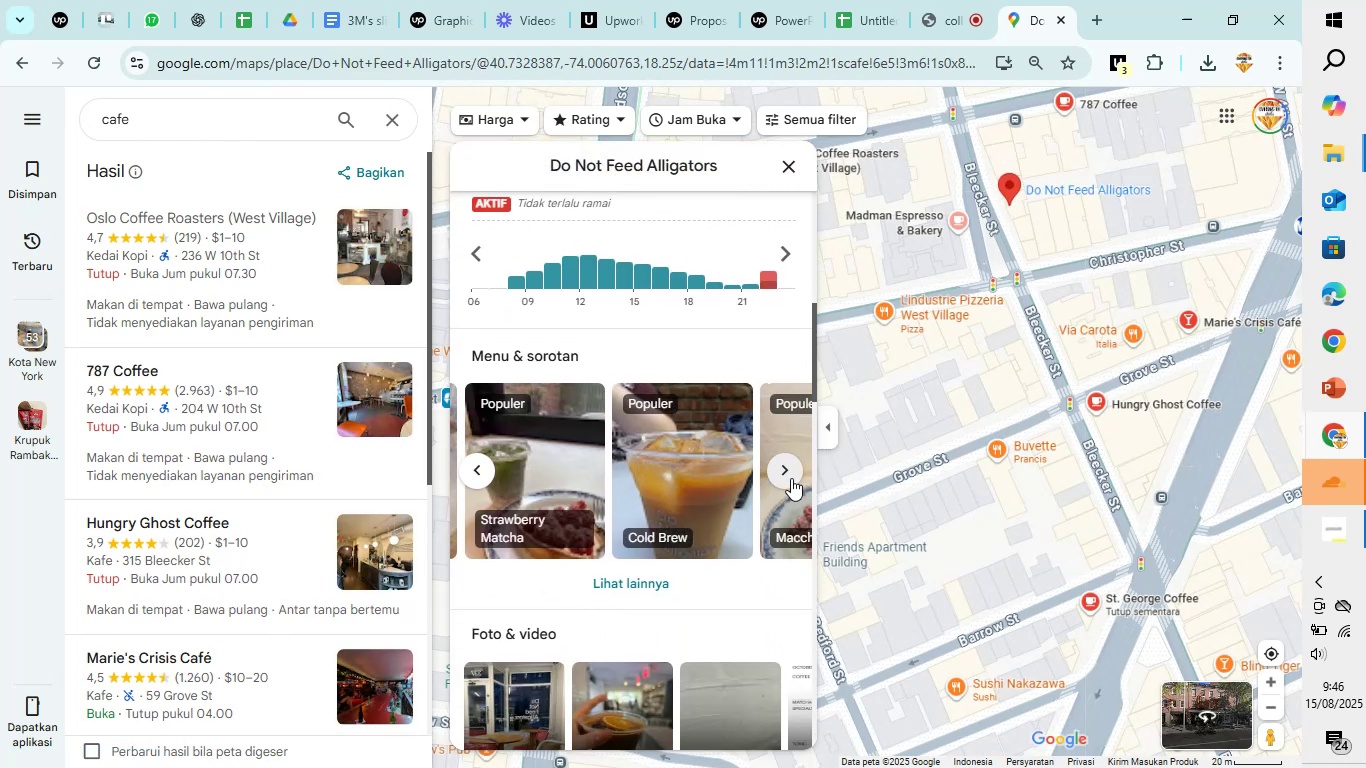 
left_click([791, 476])
 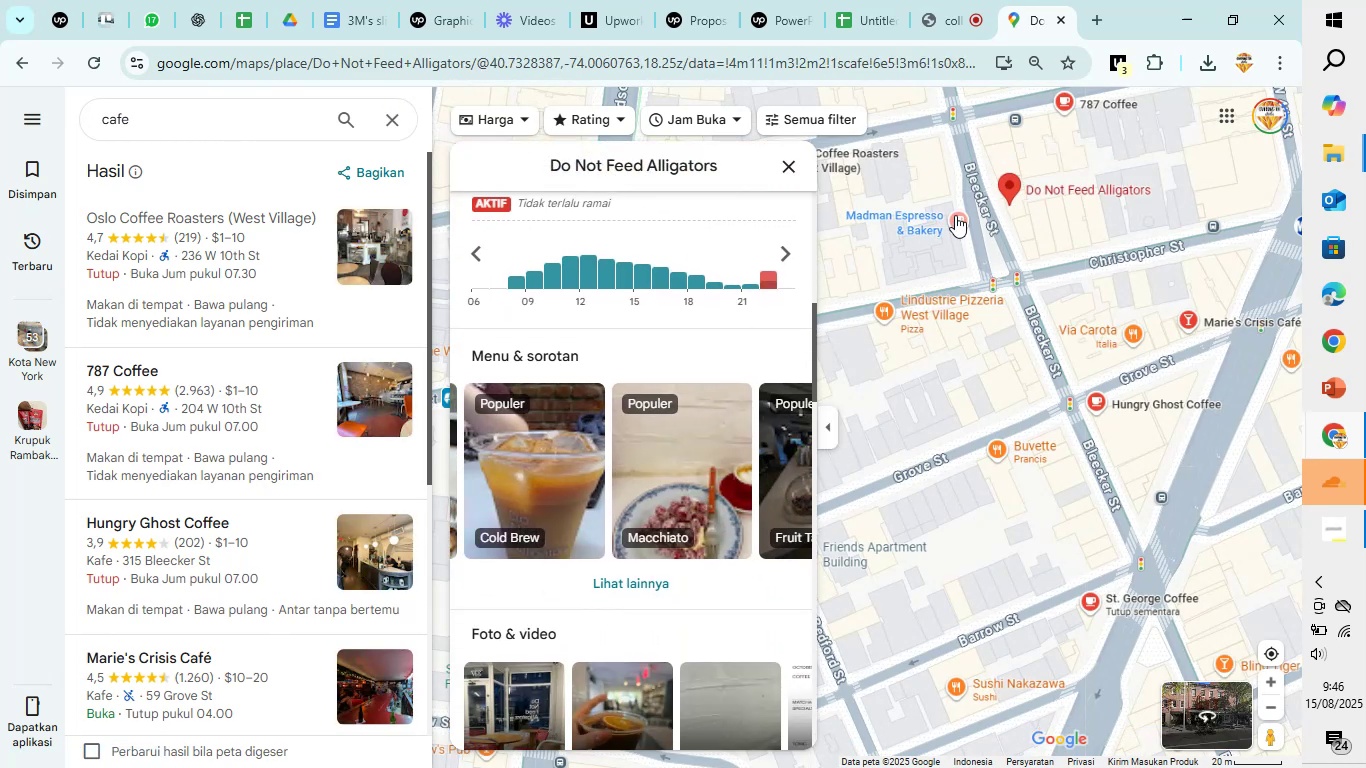 
left_click([955, 215])
 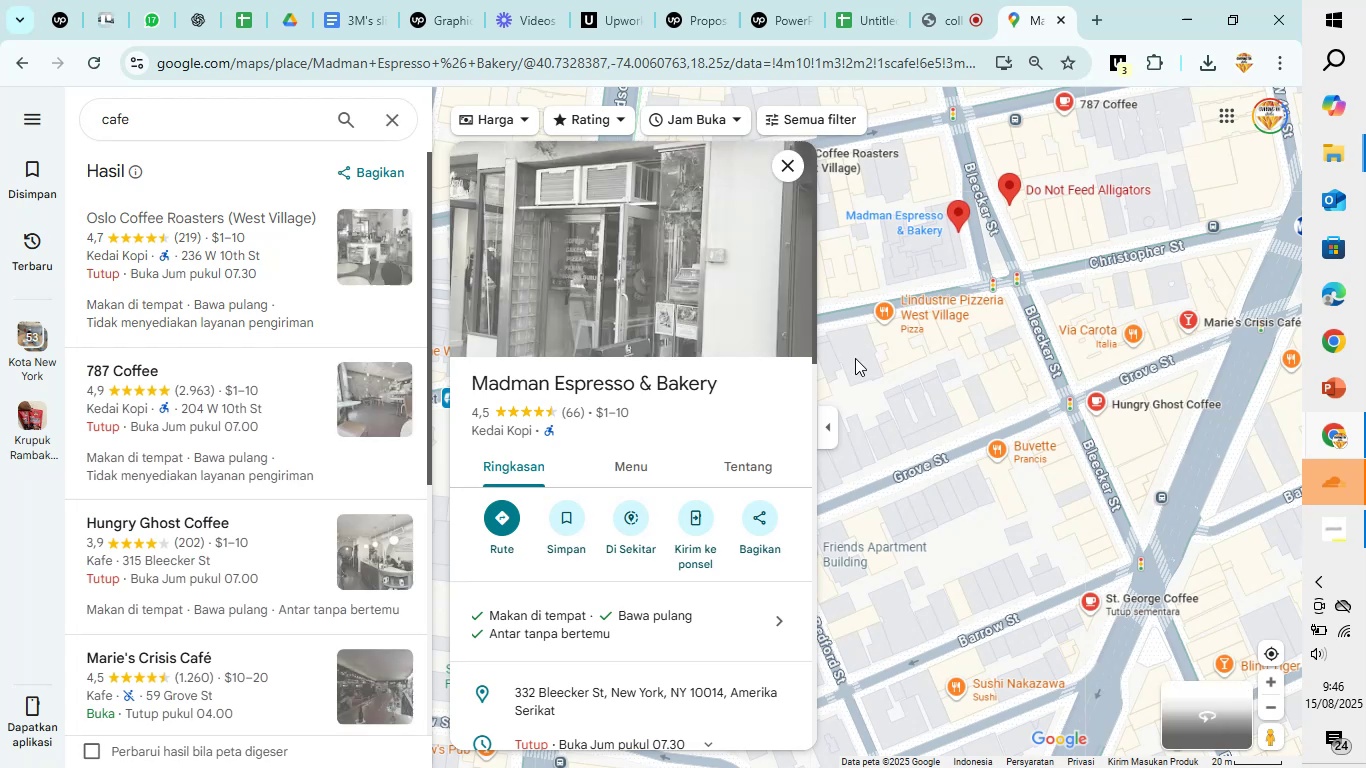 
scroll: coordinate [781, 414], scroll_direction: down, amount: 6.0
 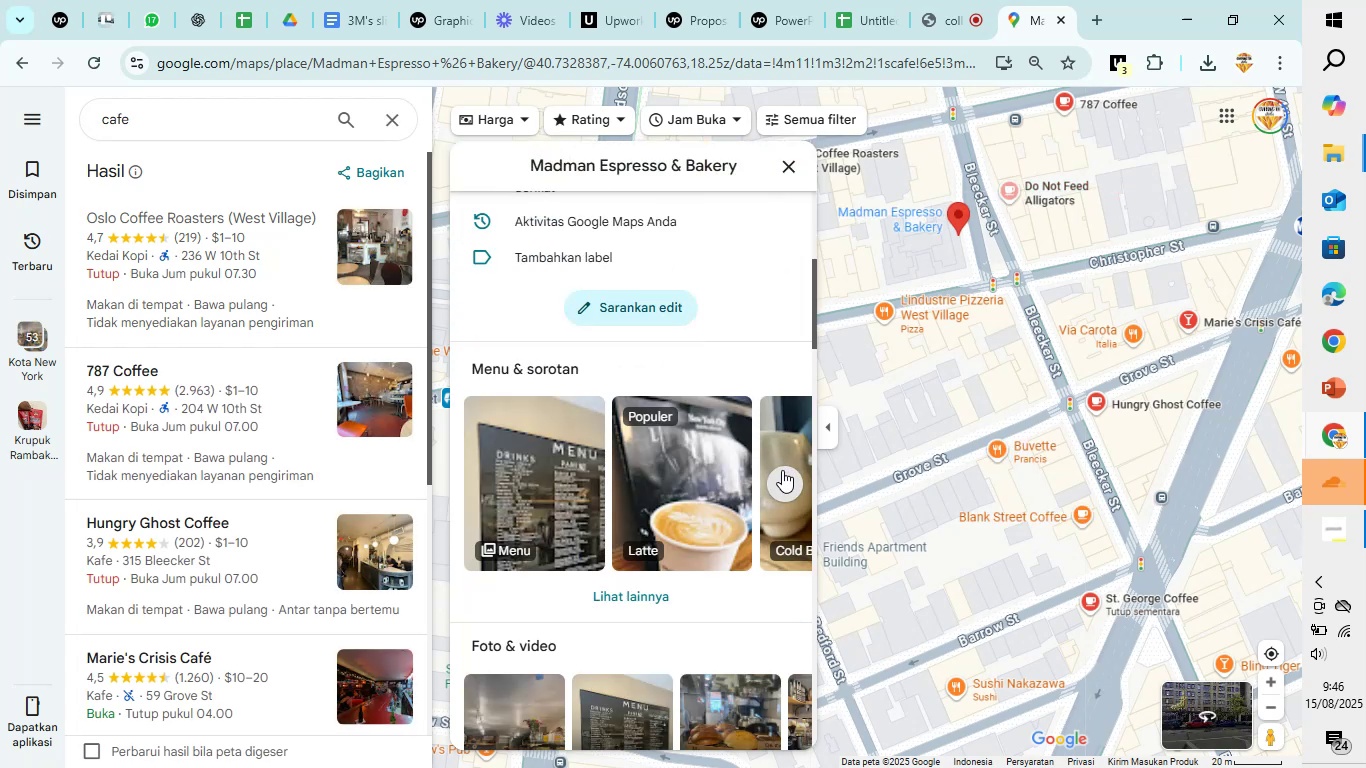 
double_click([782, 470])
 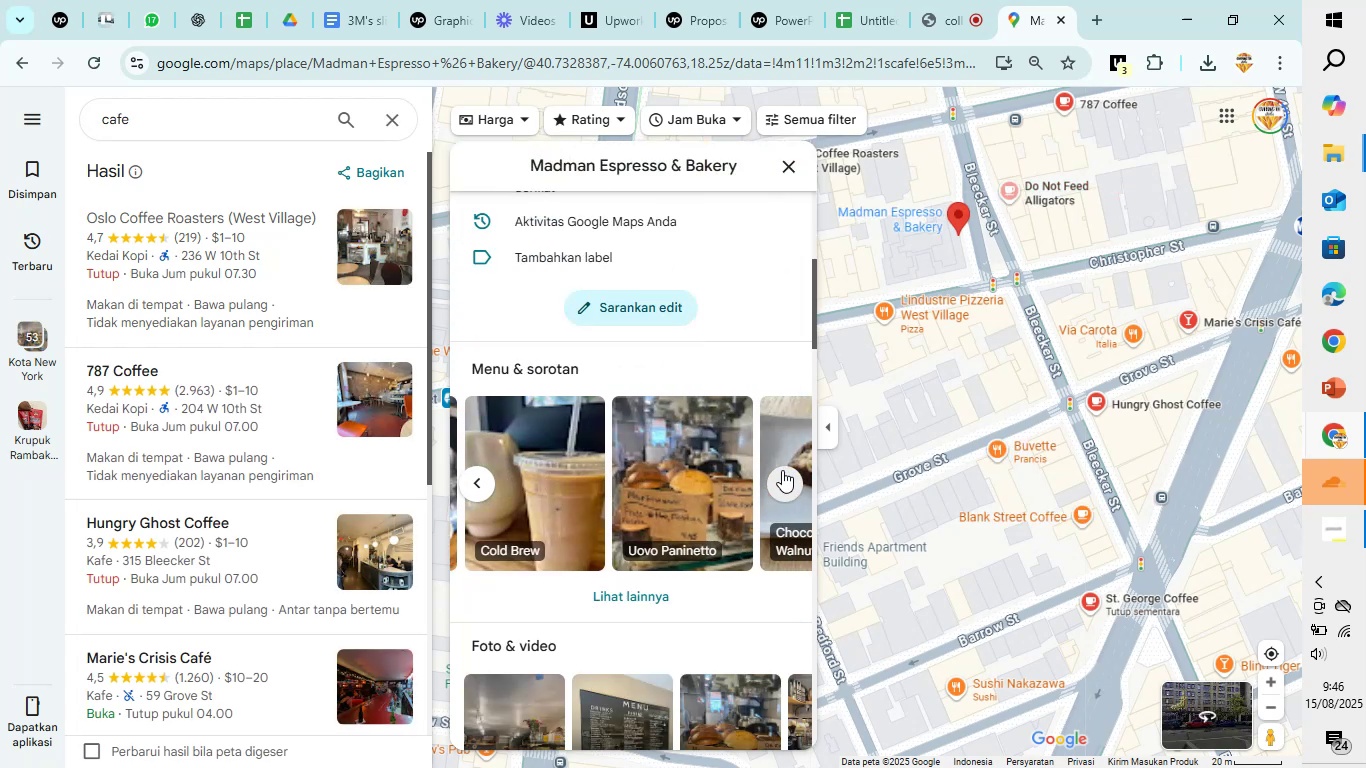 
left_click([782, 470])
 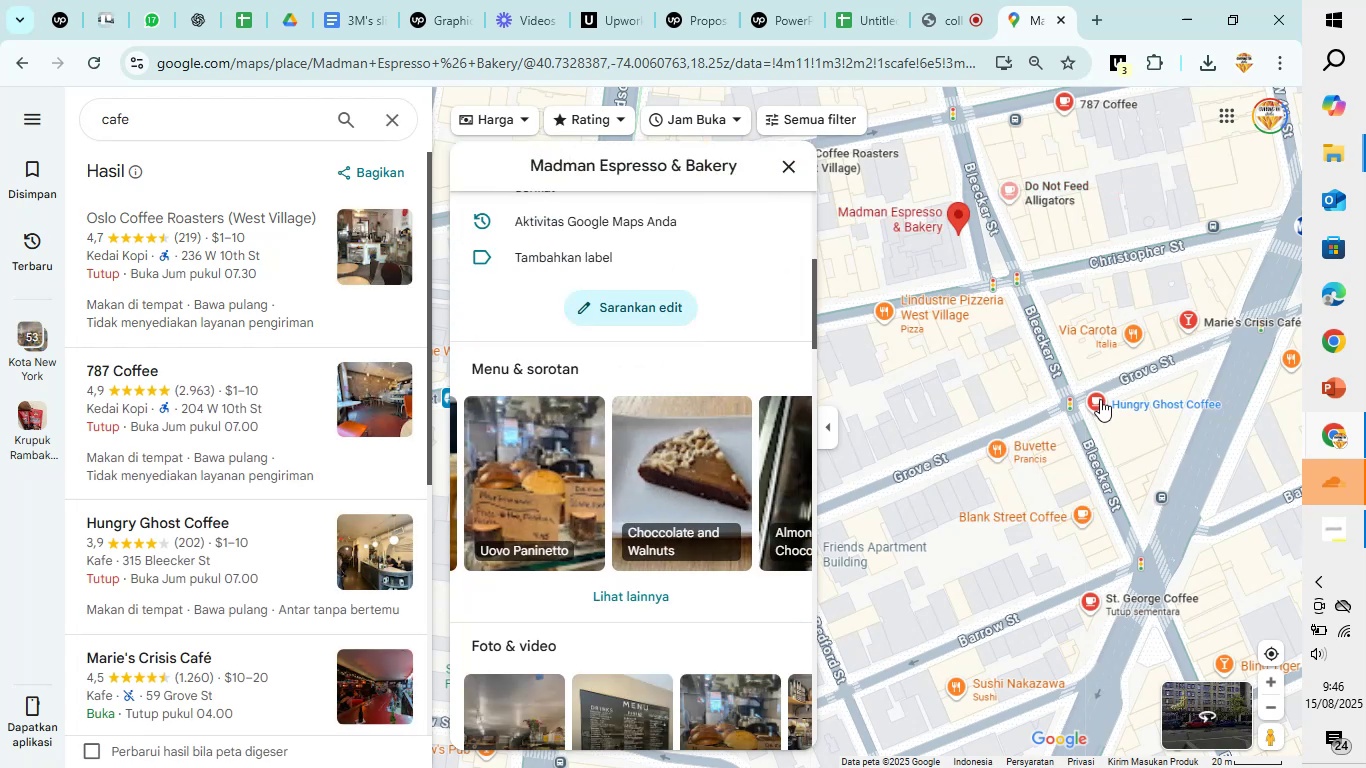 
left_click([1100, 399])
 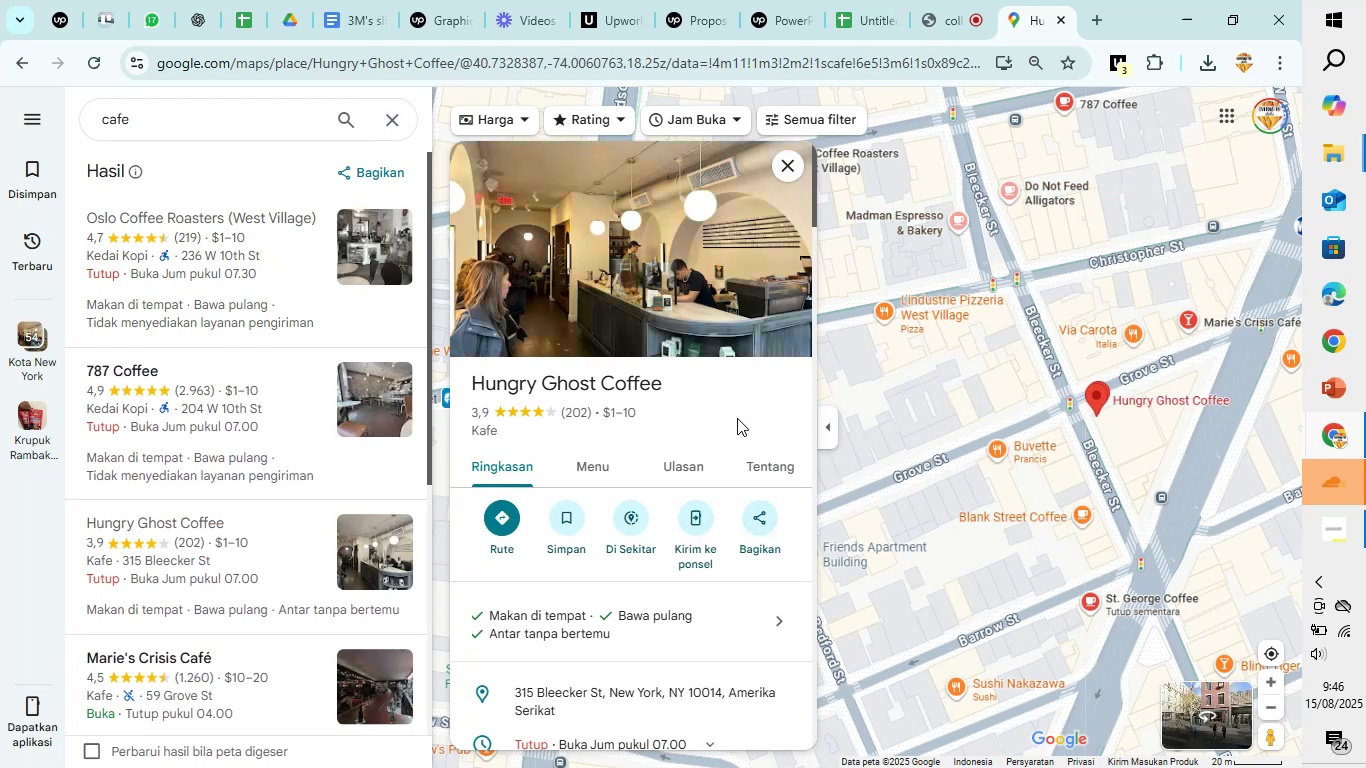 
scroll: coordinate [740, 414], scroll_direction: down, amount: 9.0
 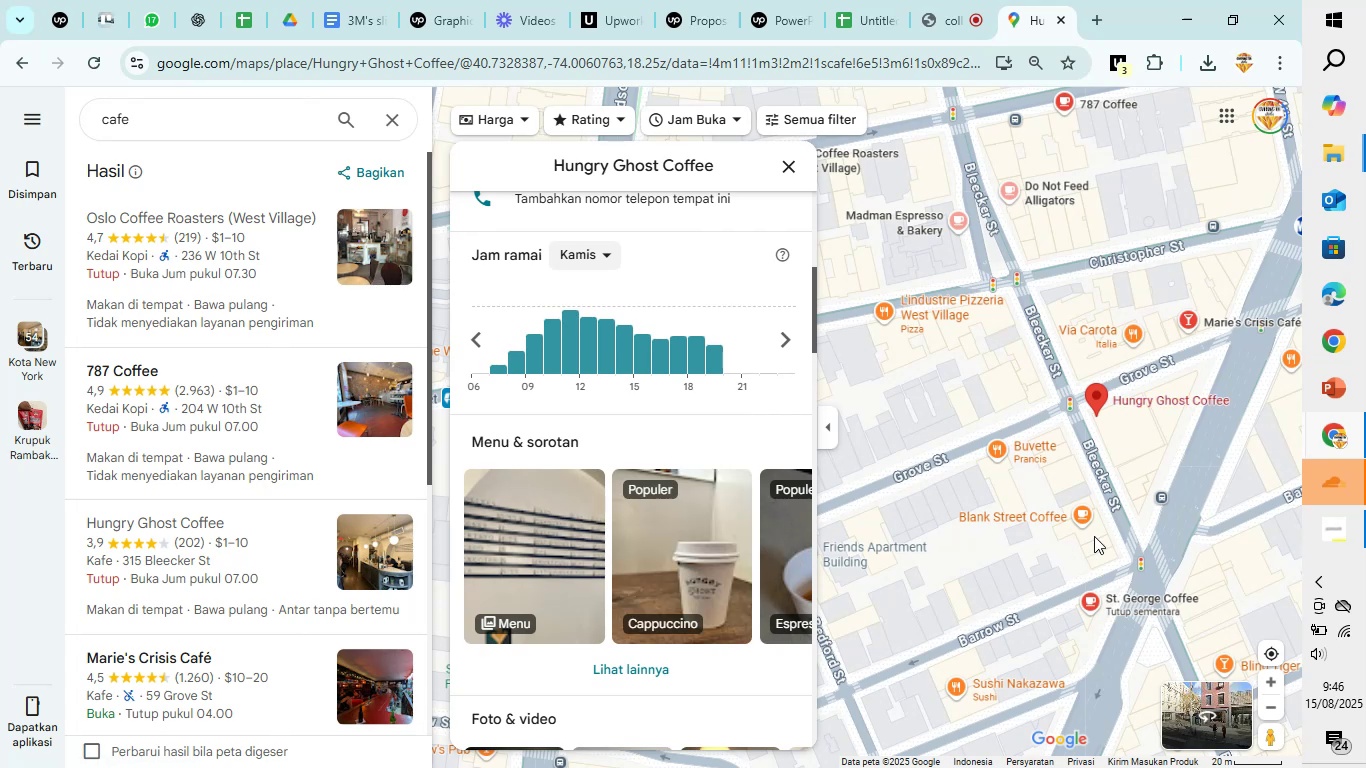 
left_click([1079, 504])
 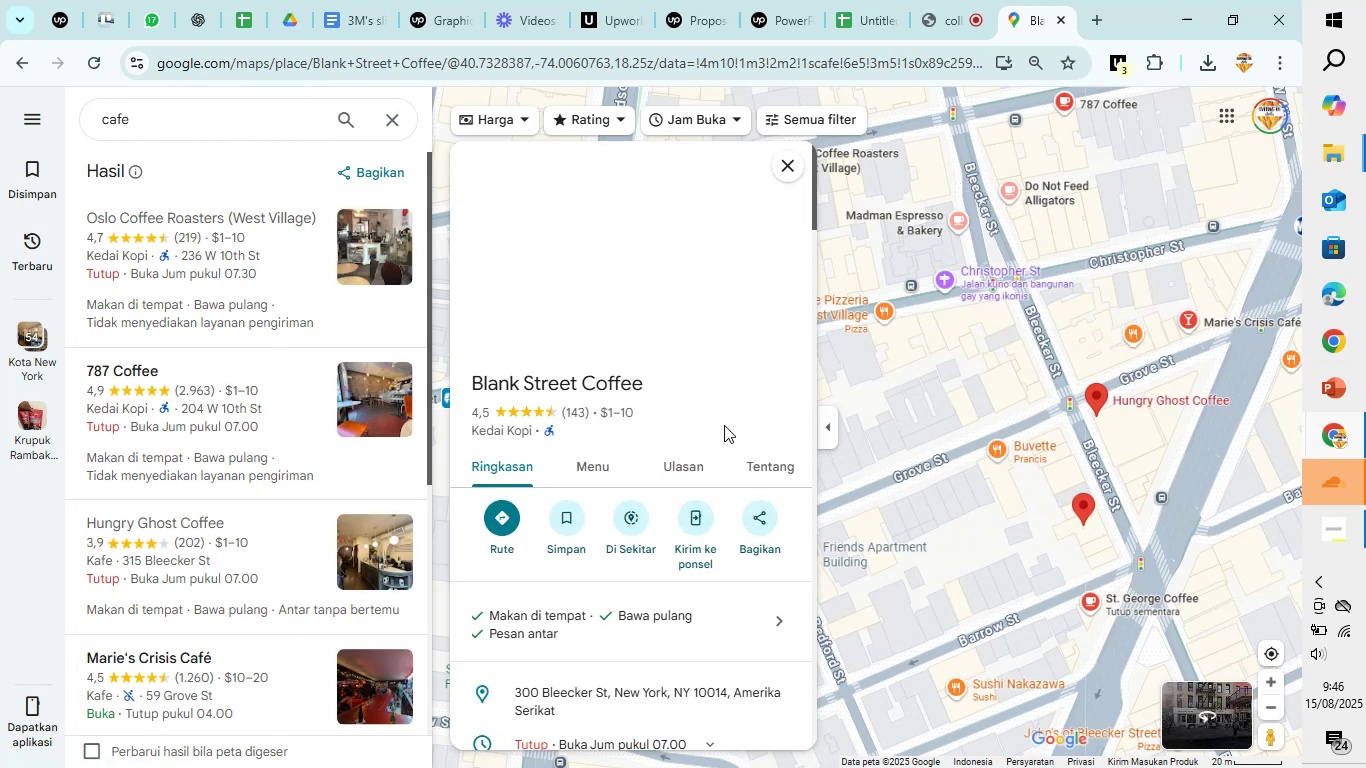 
scroll: coordinate [724, 425], scroll_direction: down, amount: 3.0
 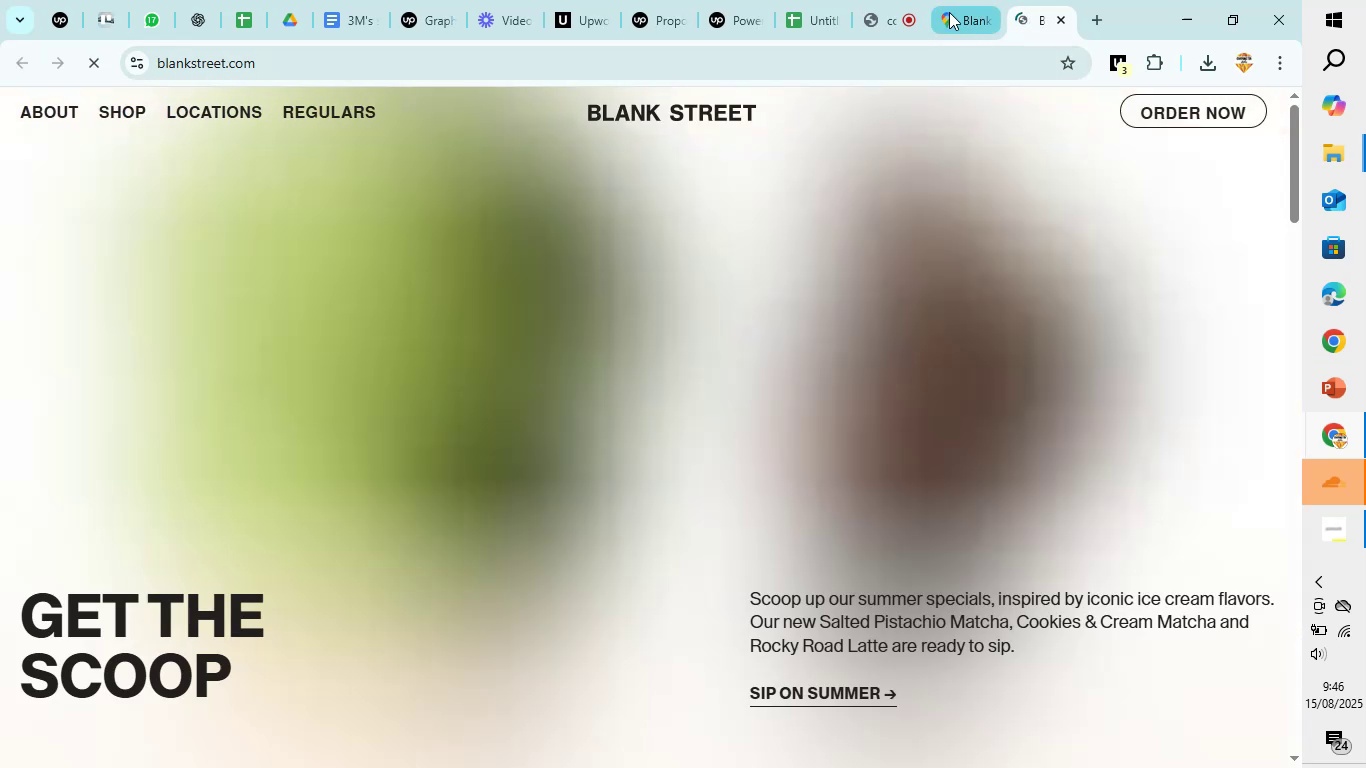 
wait(5.22)
 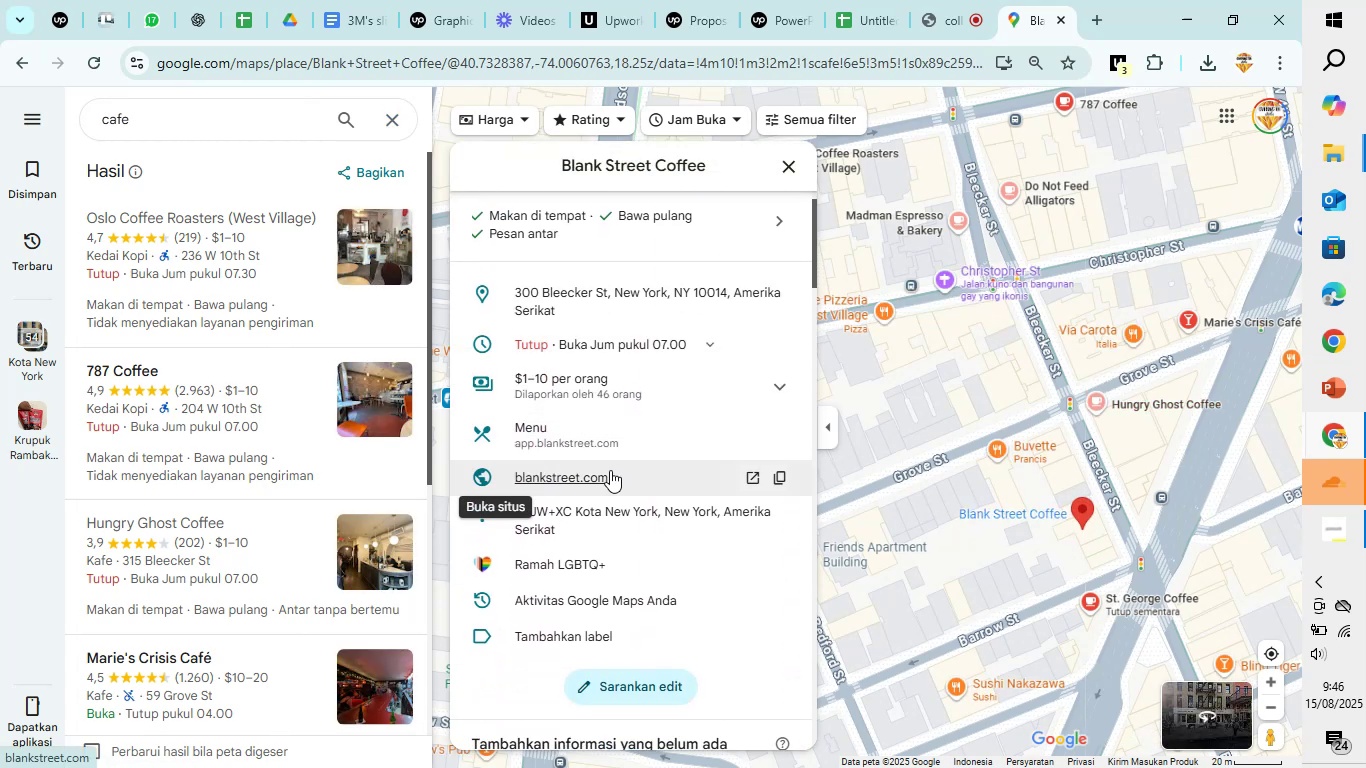 
left_click([949, 12])
 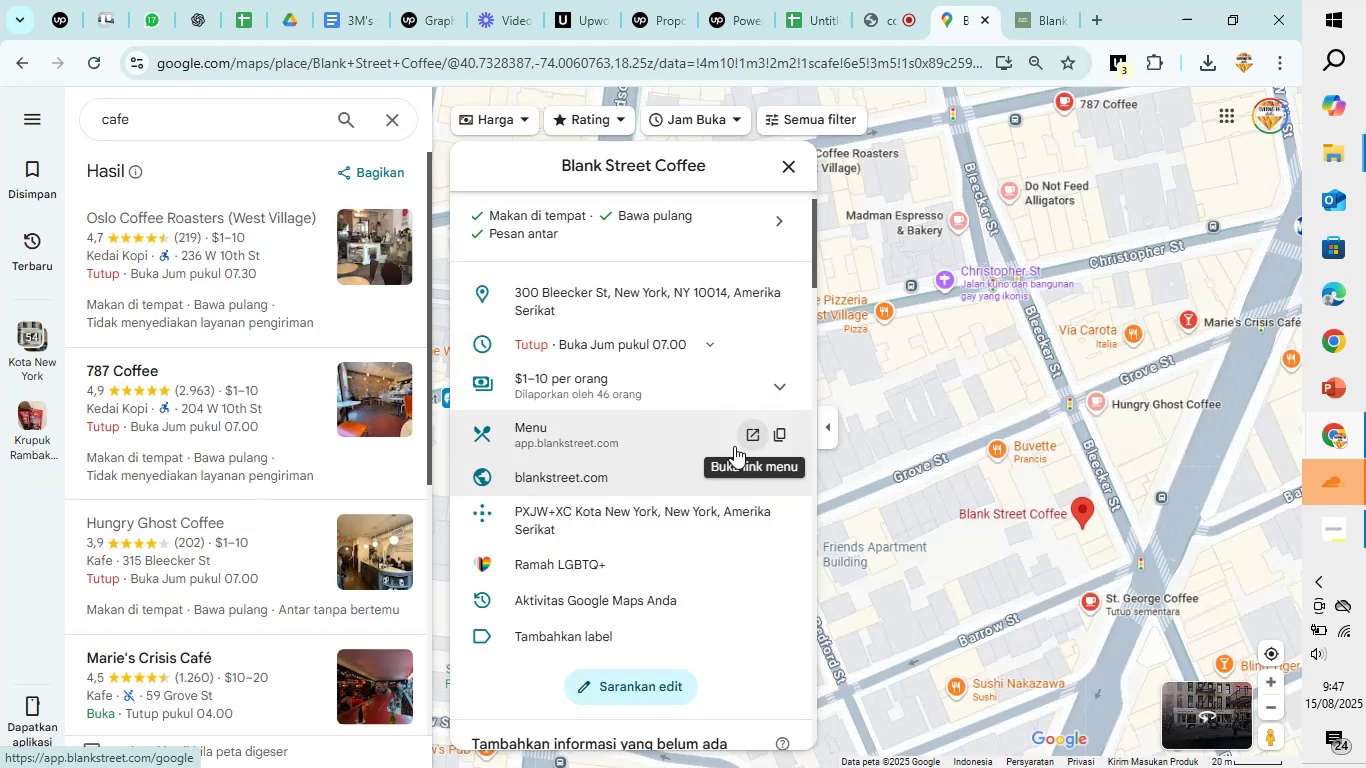 
scroll: coordinate [669, 527], scroll_direction: down, amount: 1.0
 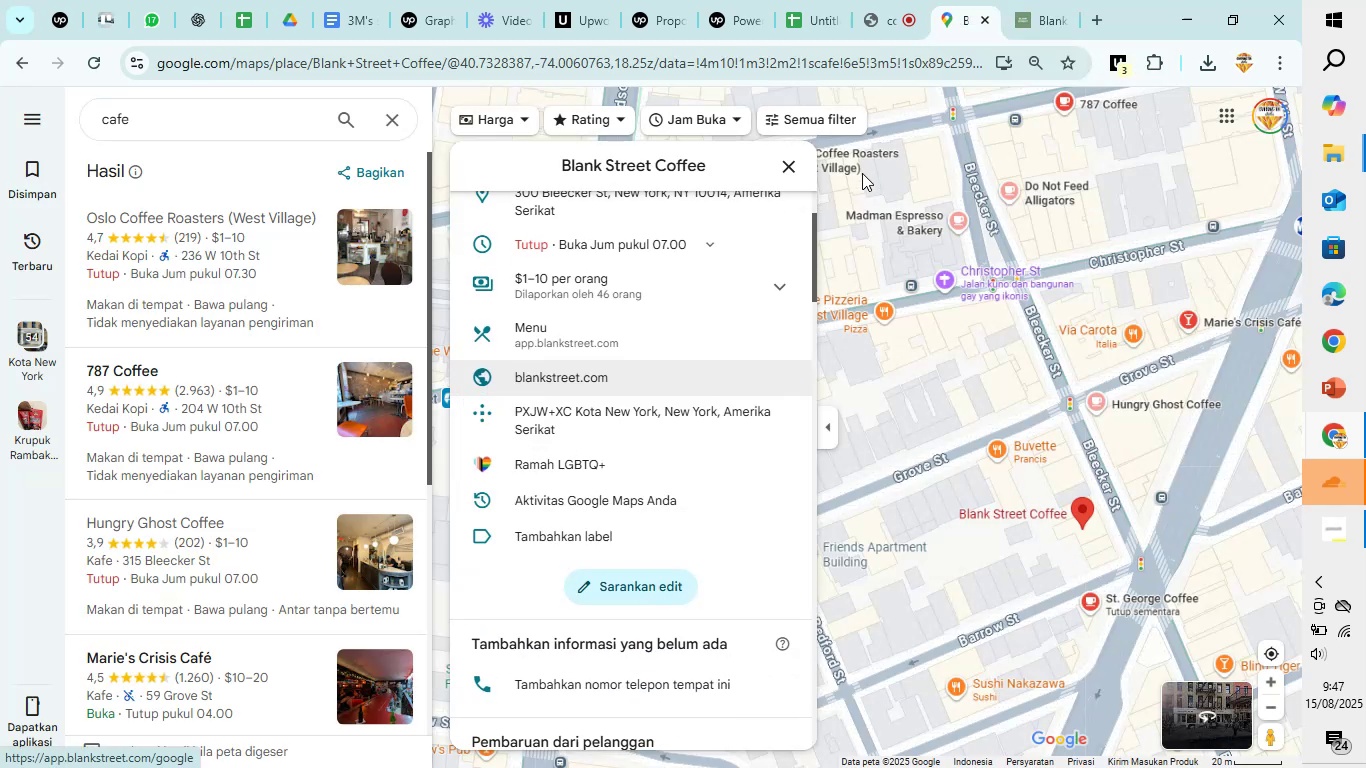 
wait(5.36)
 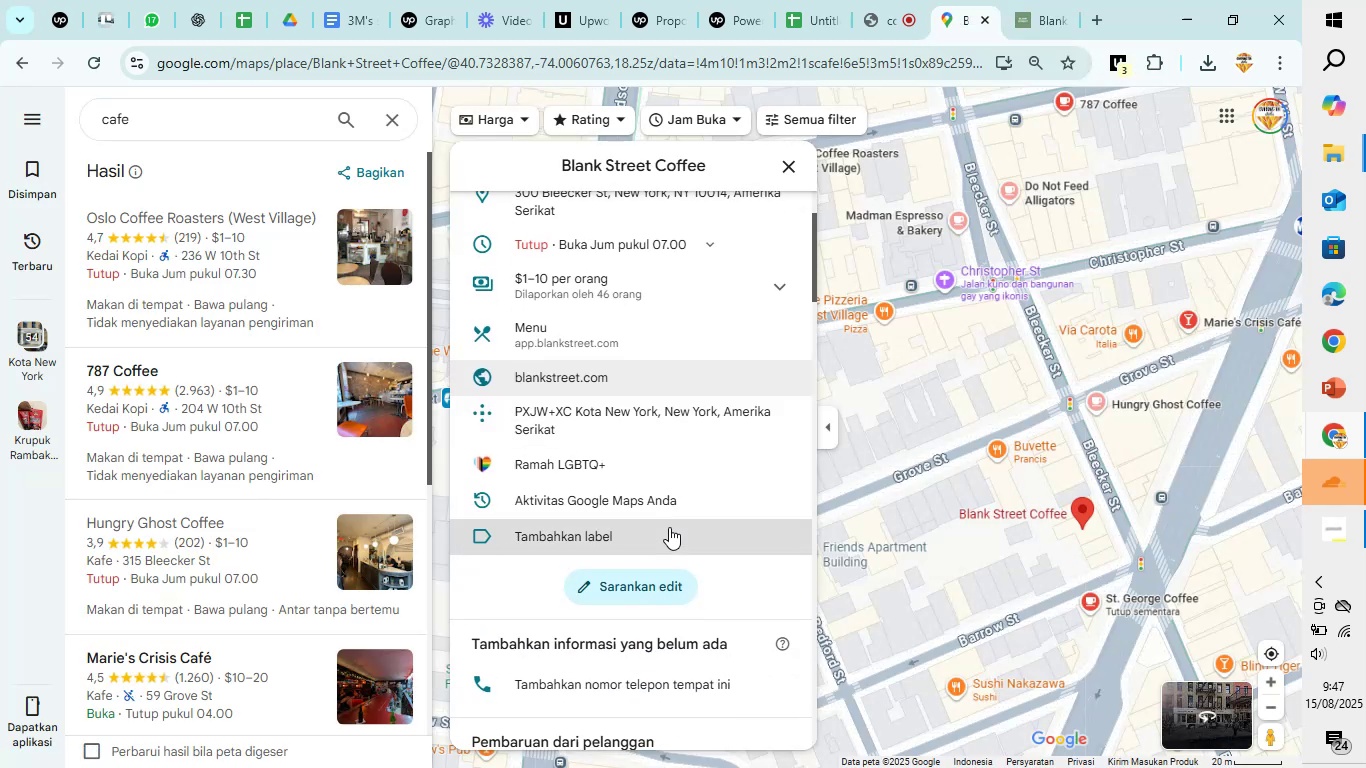 
scroll: coordinate [678, 307], scroll_direction: up, amount: 2.0
 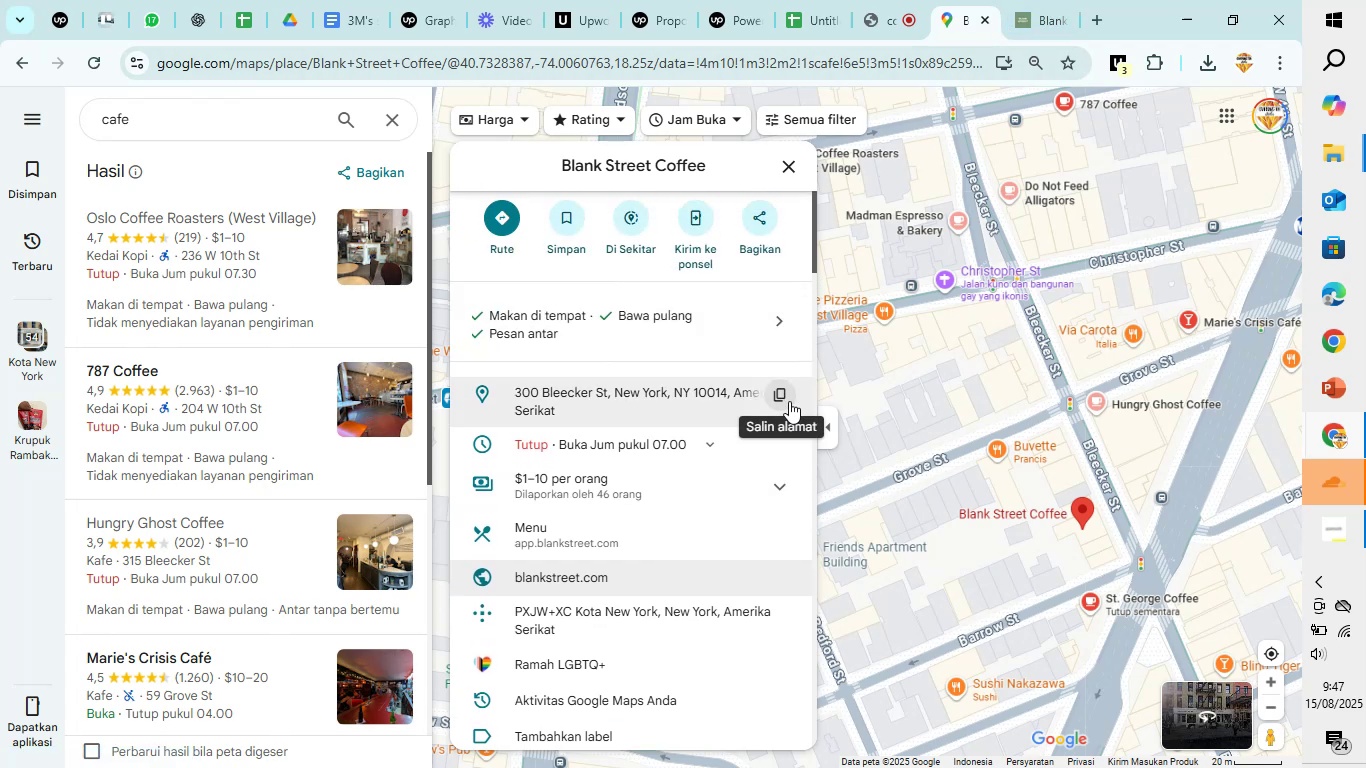 
left_click([789, 401])
 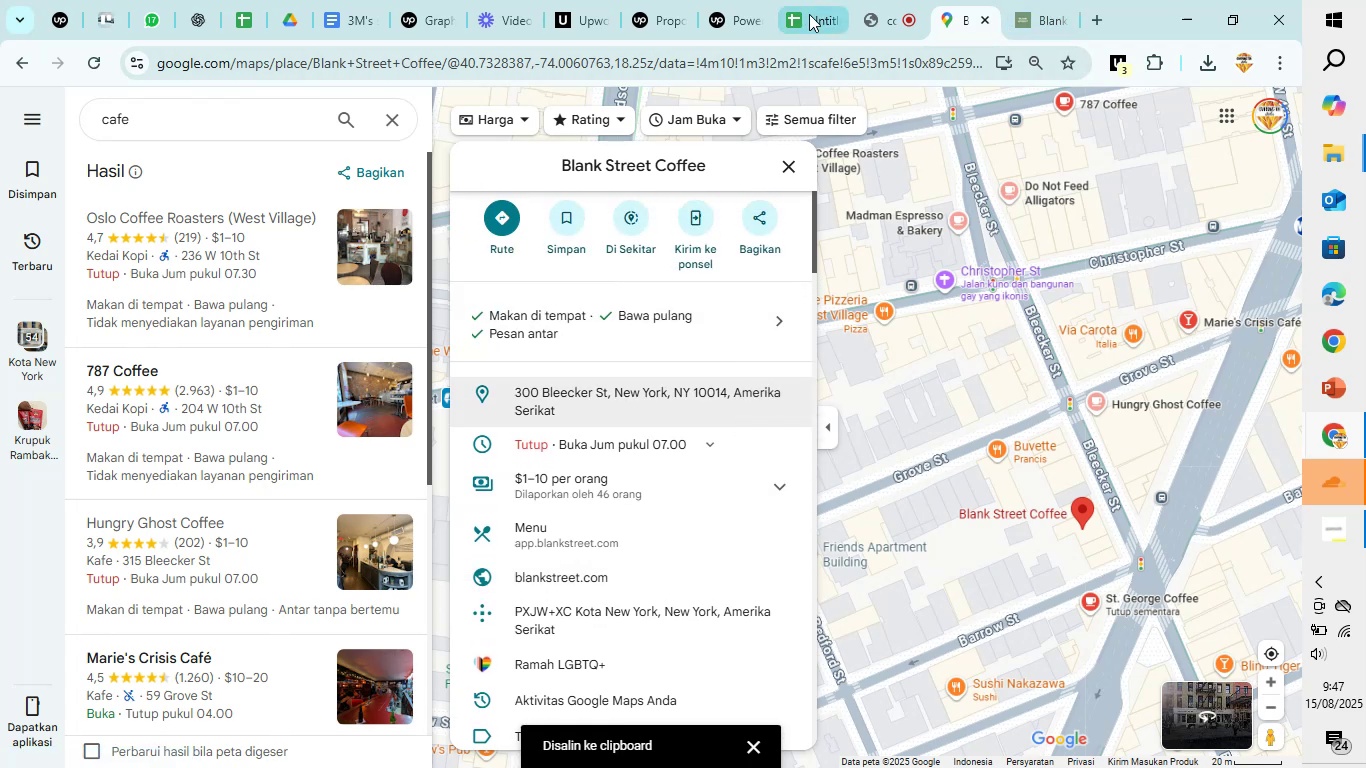 
left_click([809, 7])
 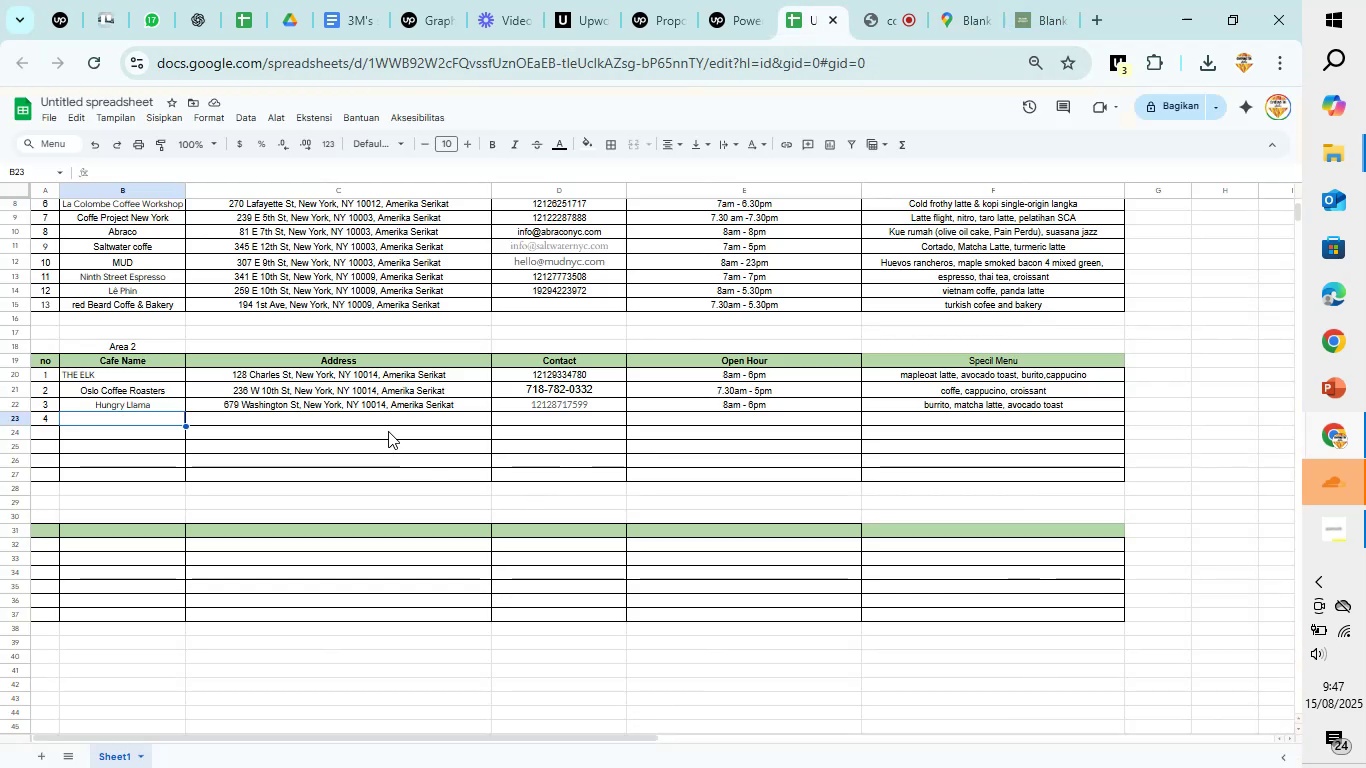 
left_click([396, 418])
 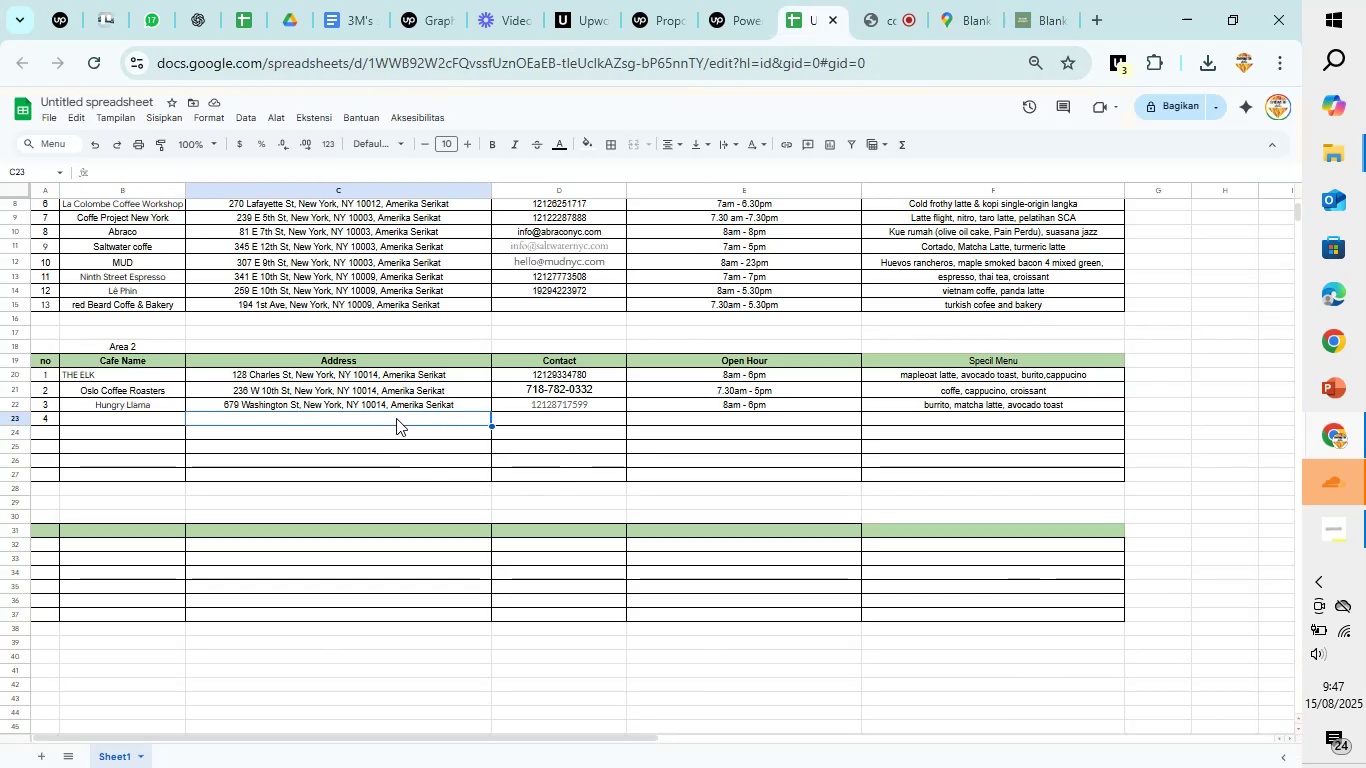 
key(Control+V)
 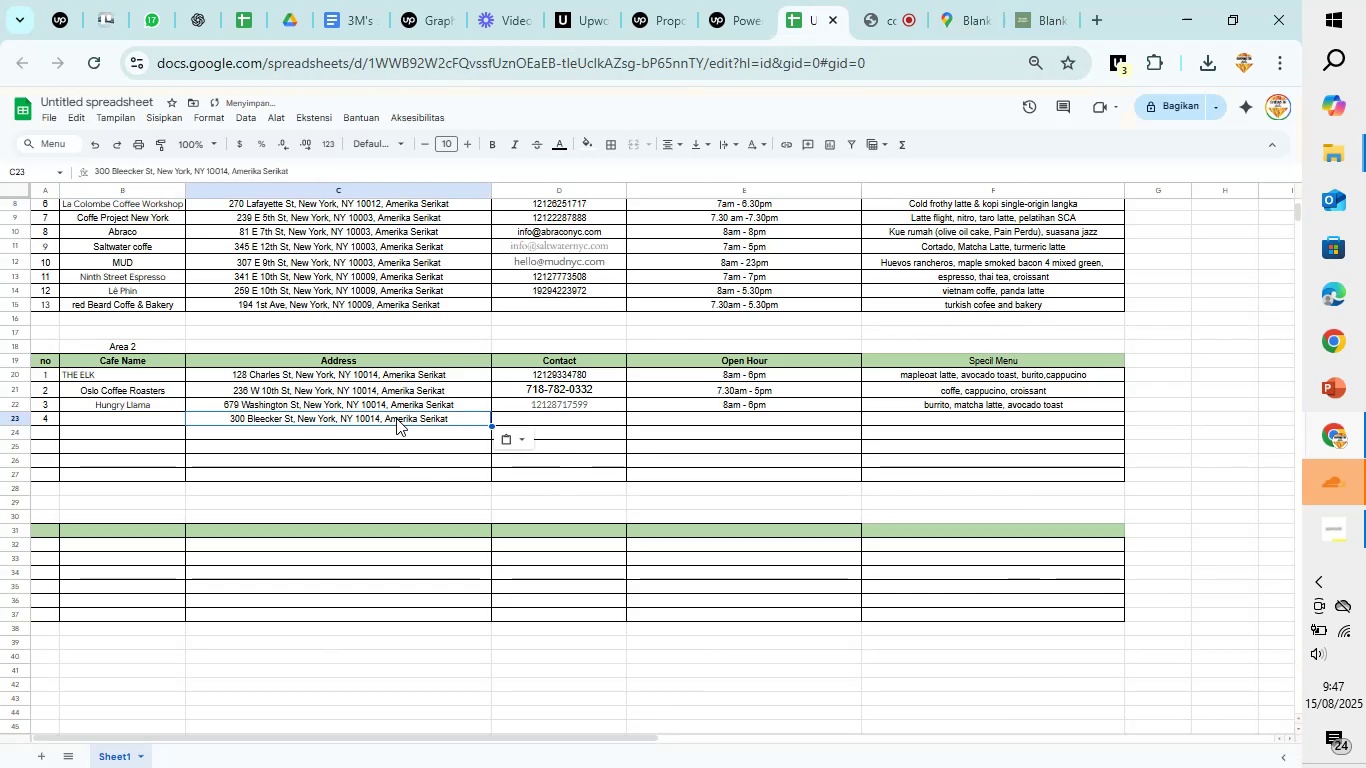 
key(ArrowLeft)
 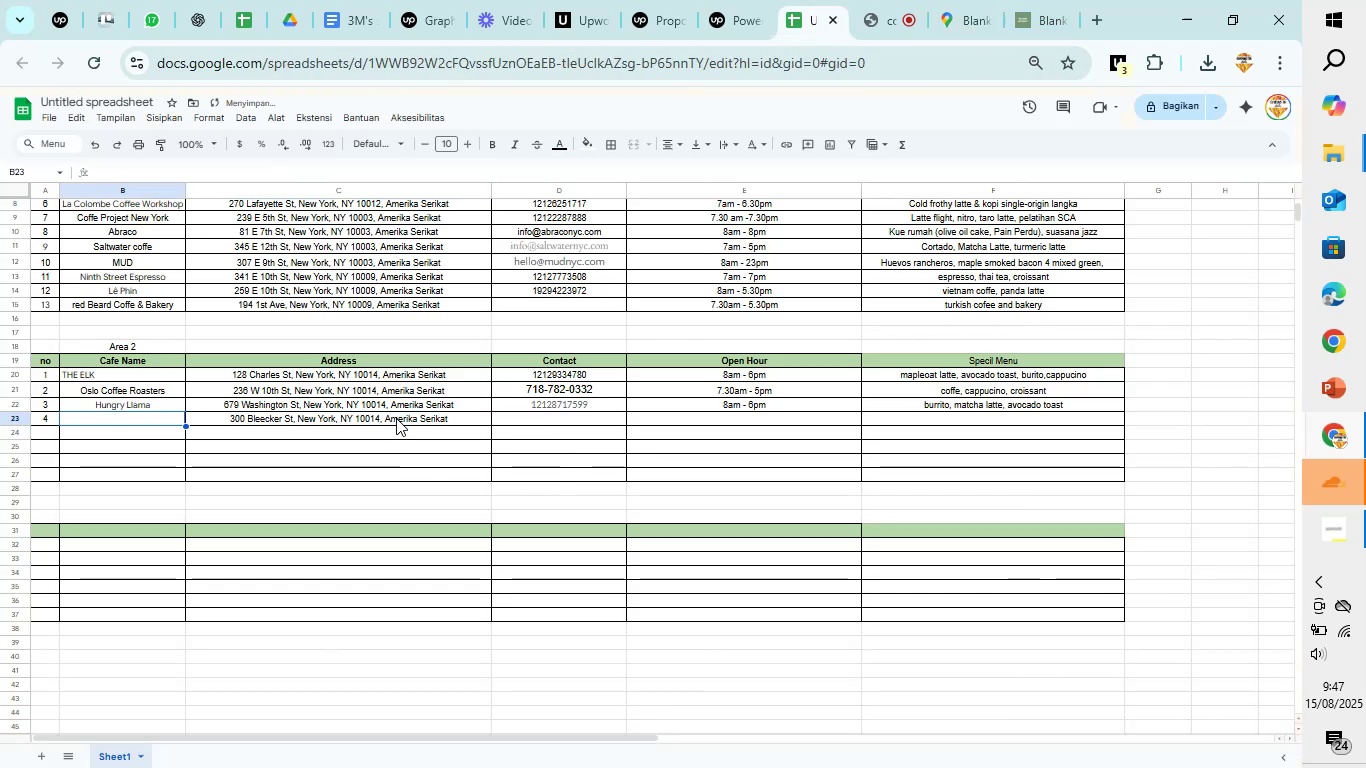 
type(blank street cafee)
 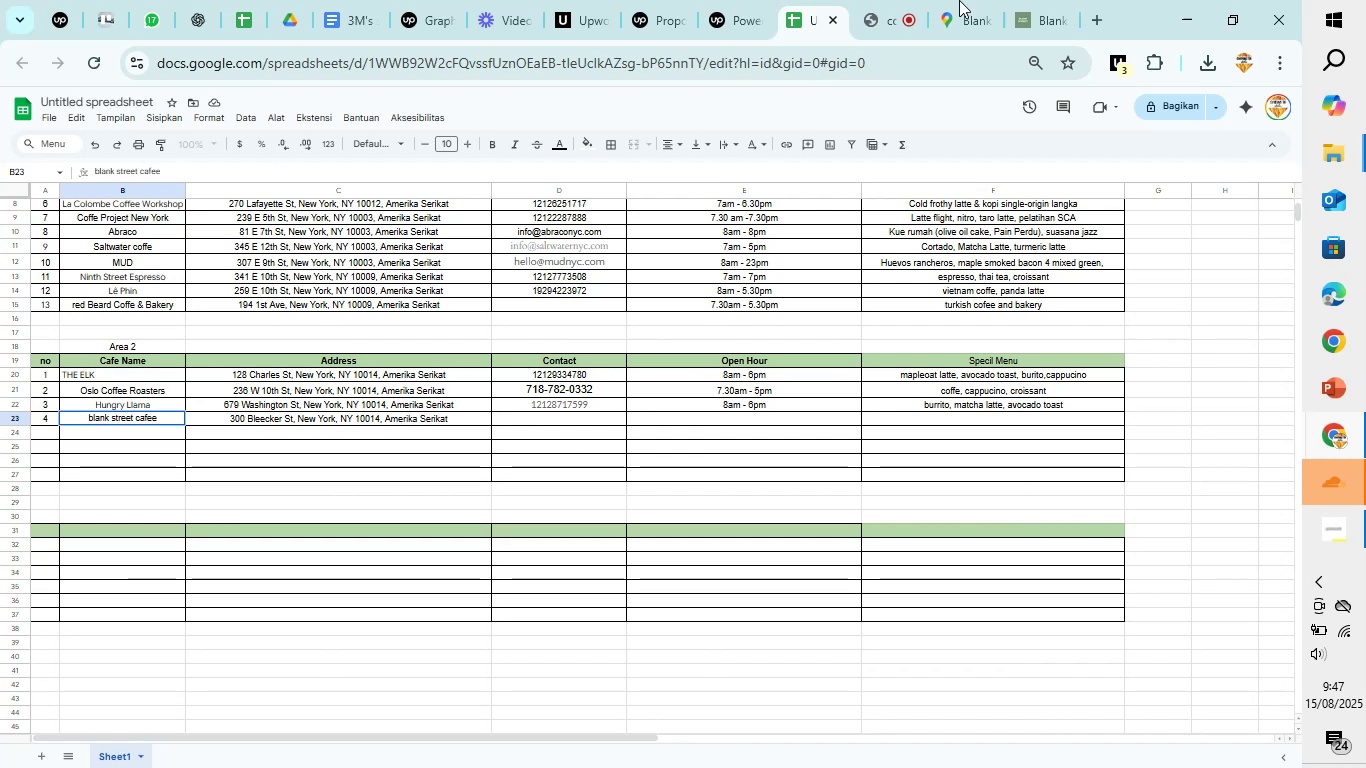 
left_click([959, 0])
 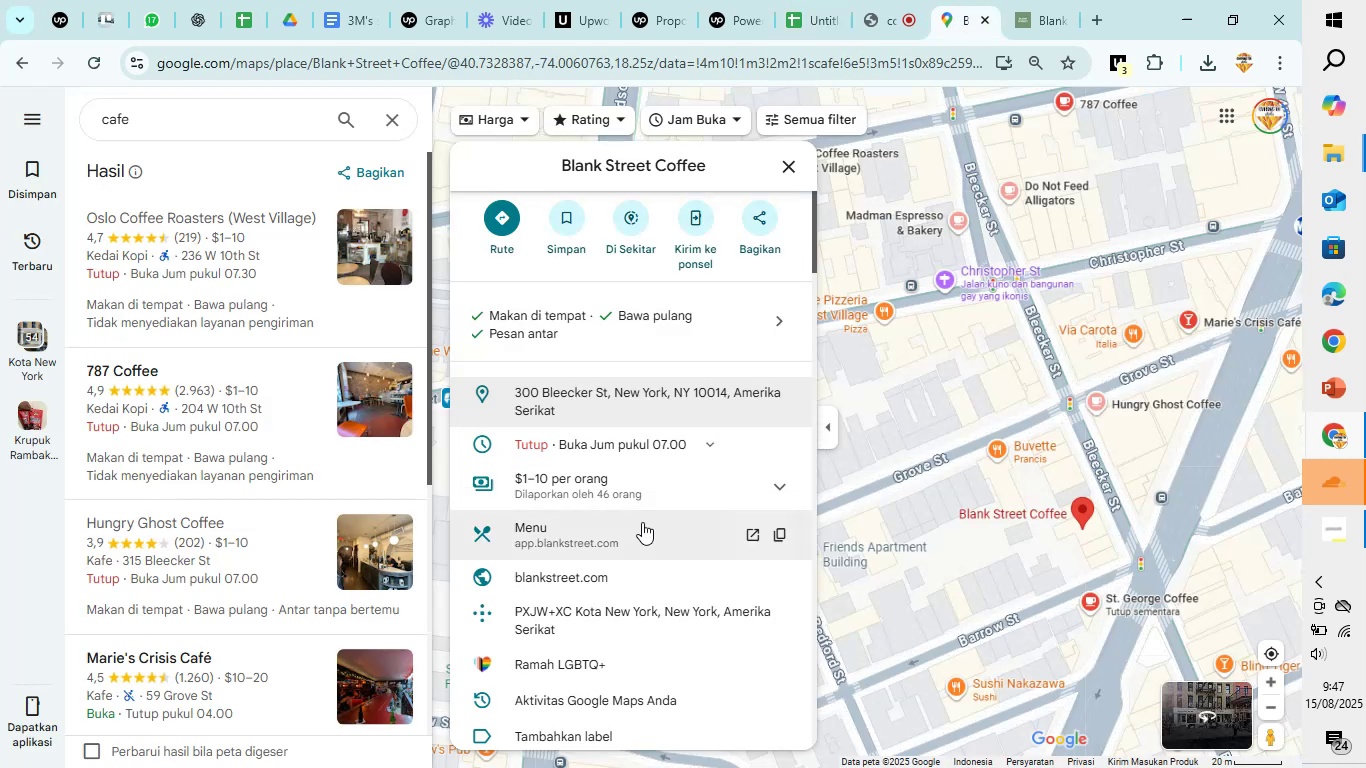 
left_click([1057, 0])
 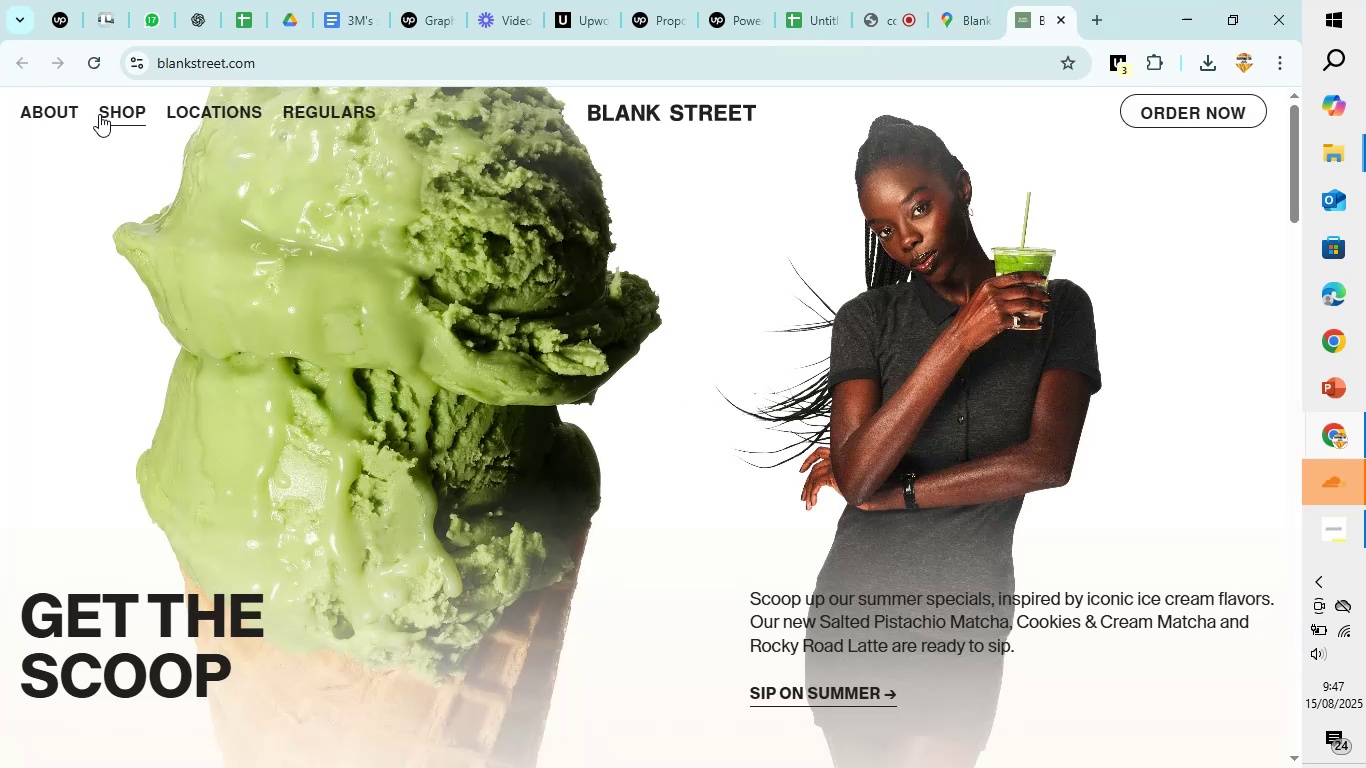 
scroll: coordinate [146, 264], scroll_direction: down, amount: 42.0
 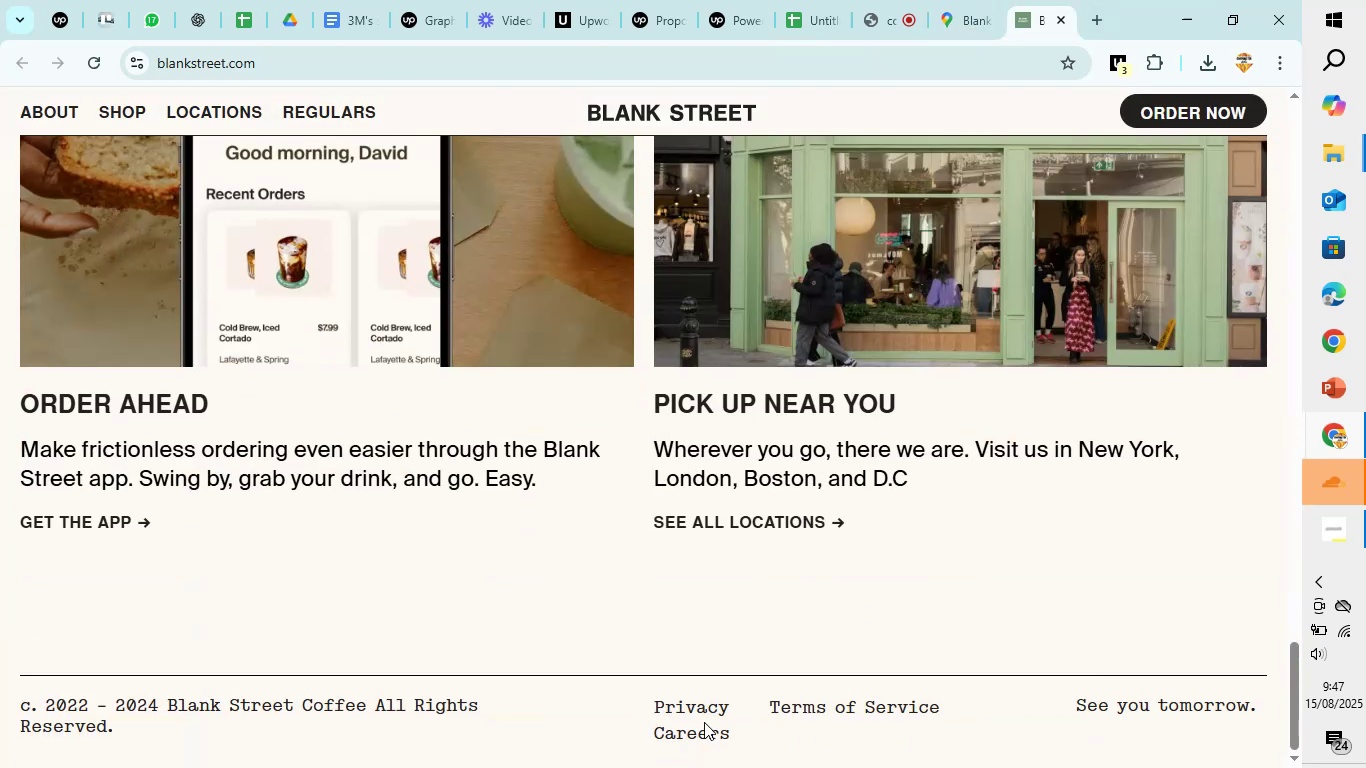 
scroll: coordinate [209, 274], scroll_direction: up, amount: 36.0
 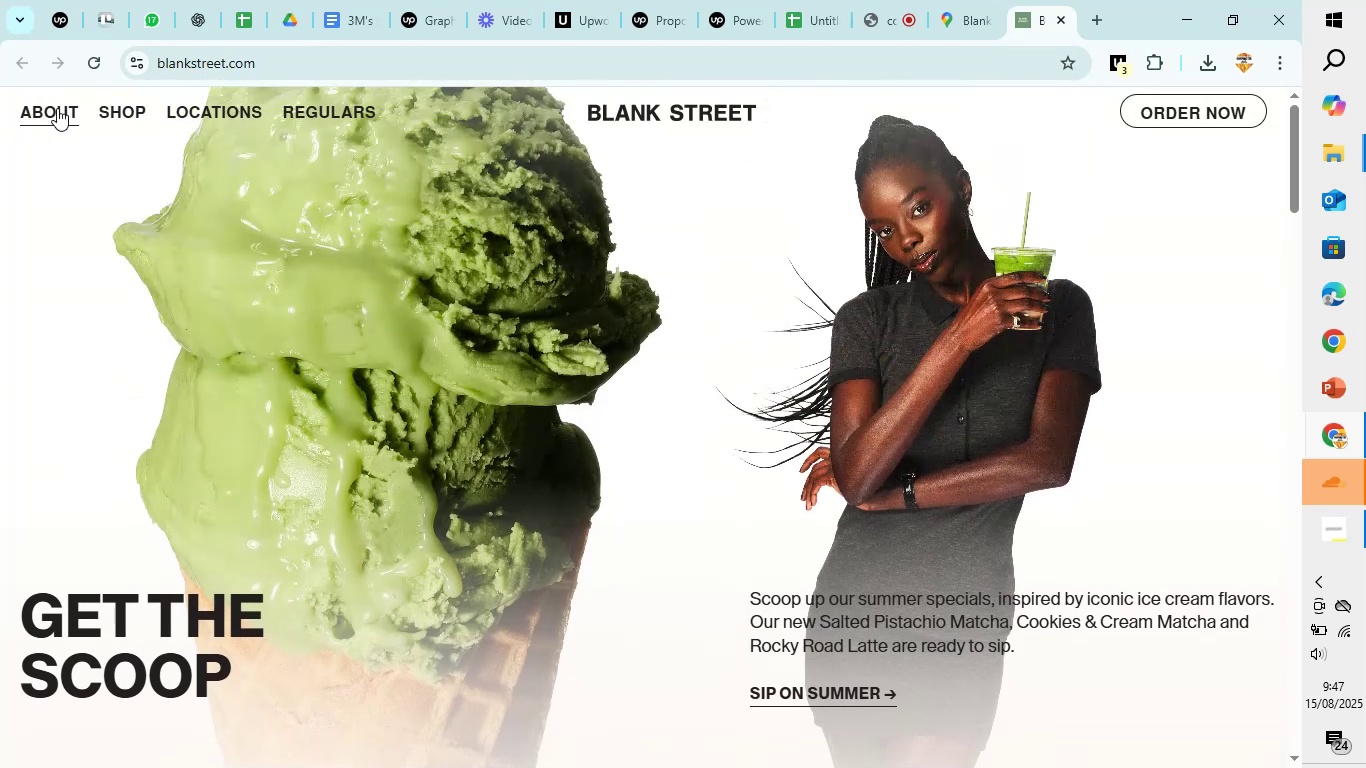 
left_click([57, 108])
 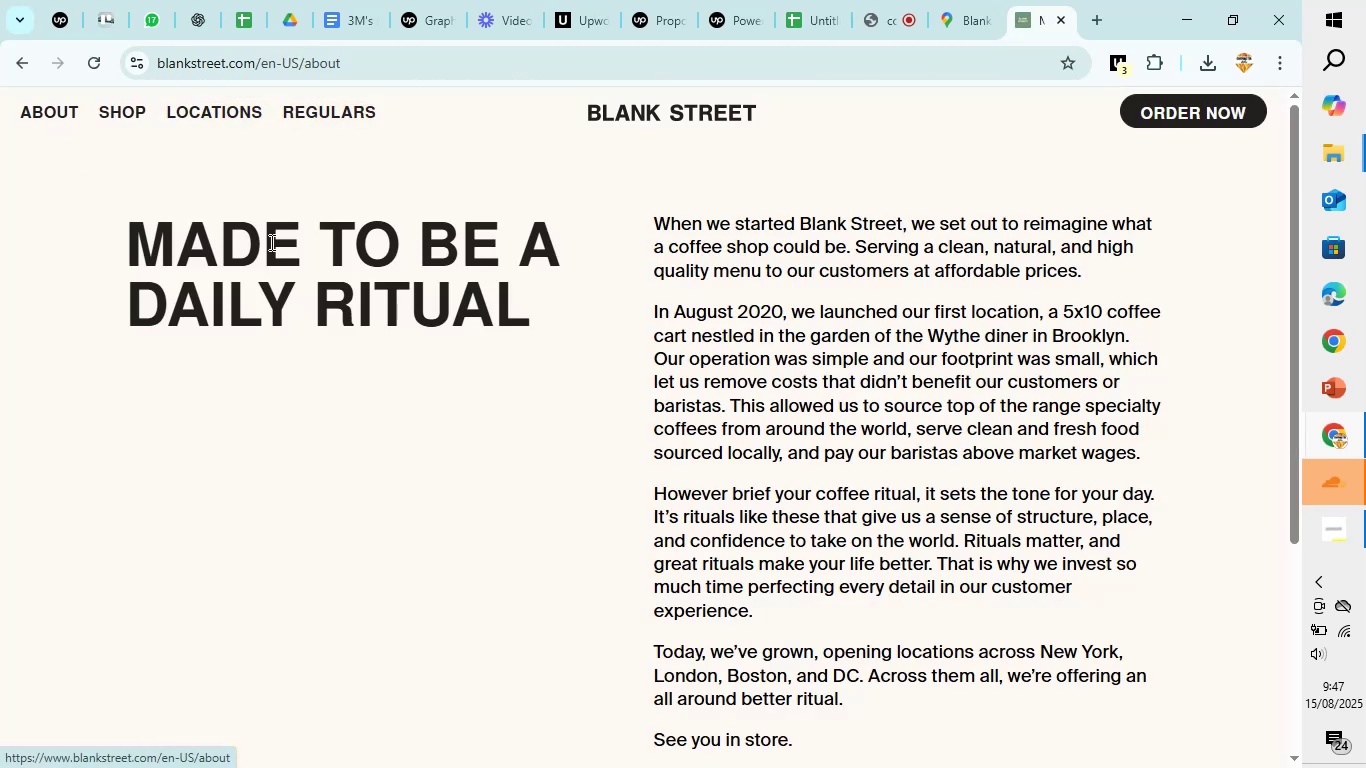 
scroll: coordinate [472, 362], scroll_direction: down, amount: 9.0
 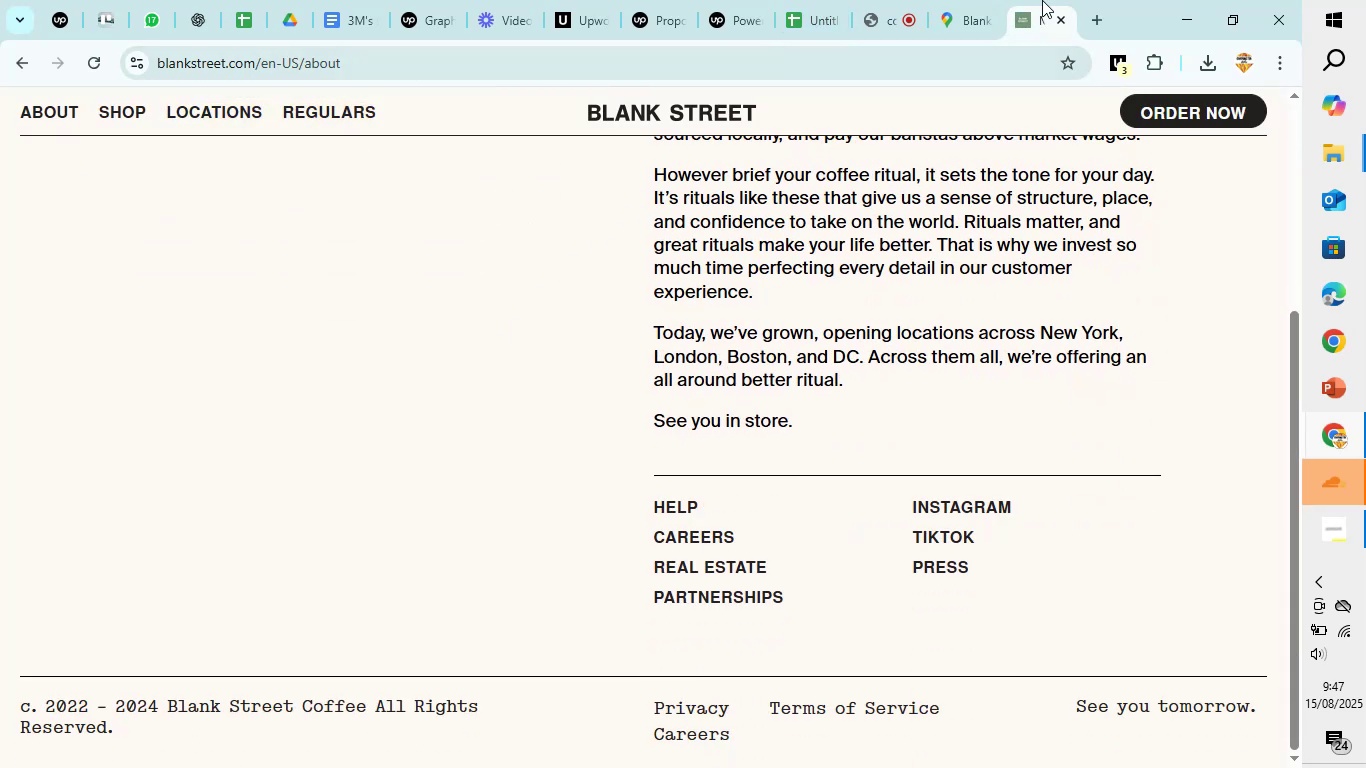 
left_click([971, 10])
 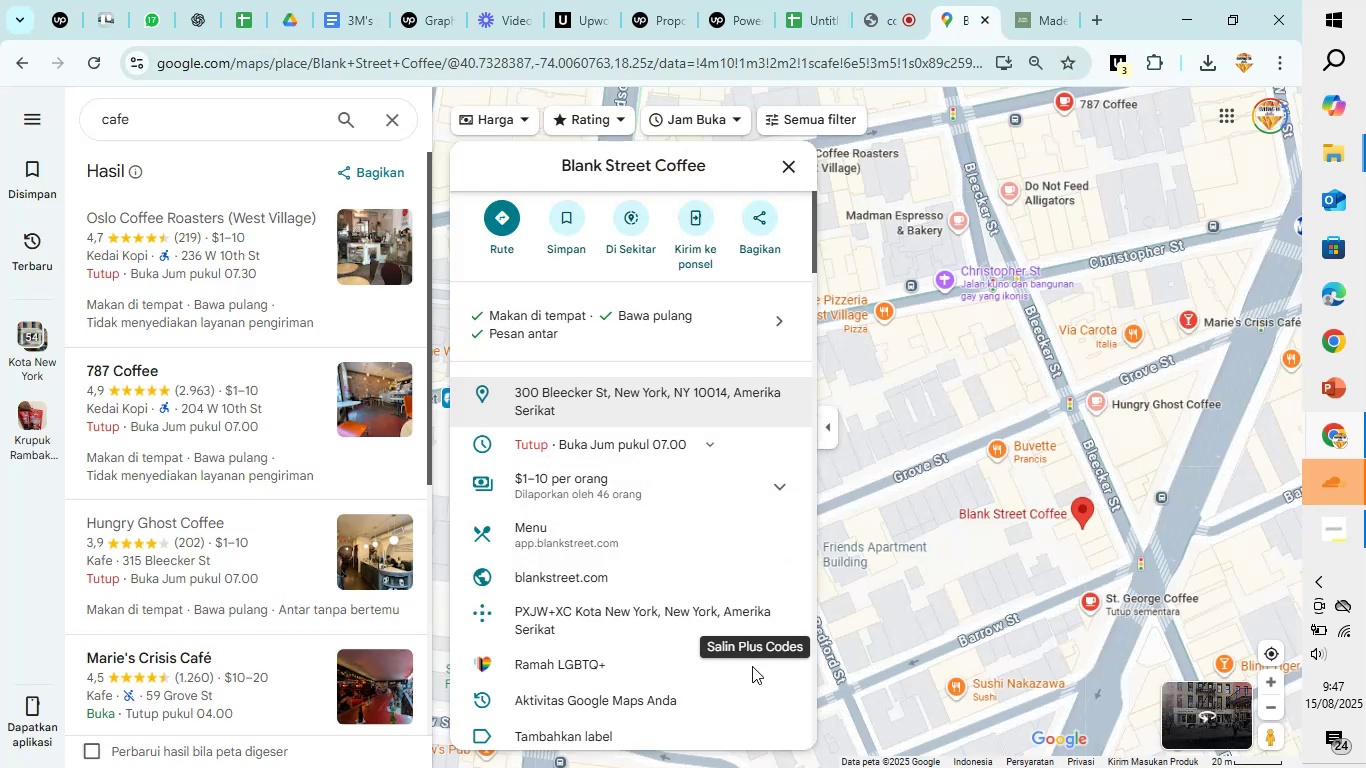 
scroll: coordinate [599, 436], scroll_direction: down, amount: 11.0
 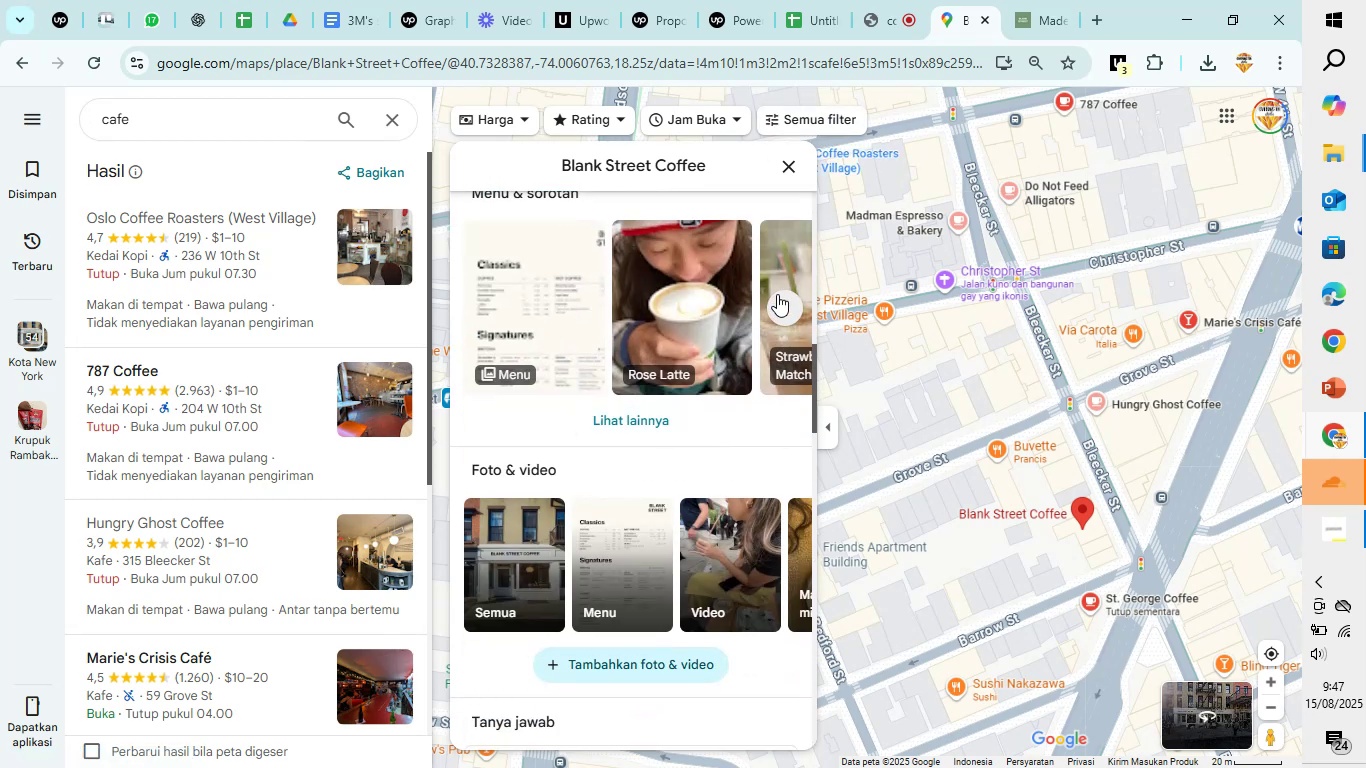 
left_click([780, 290])
 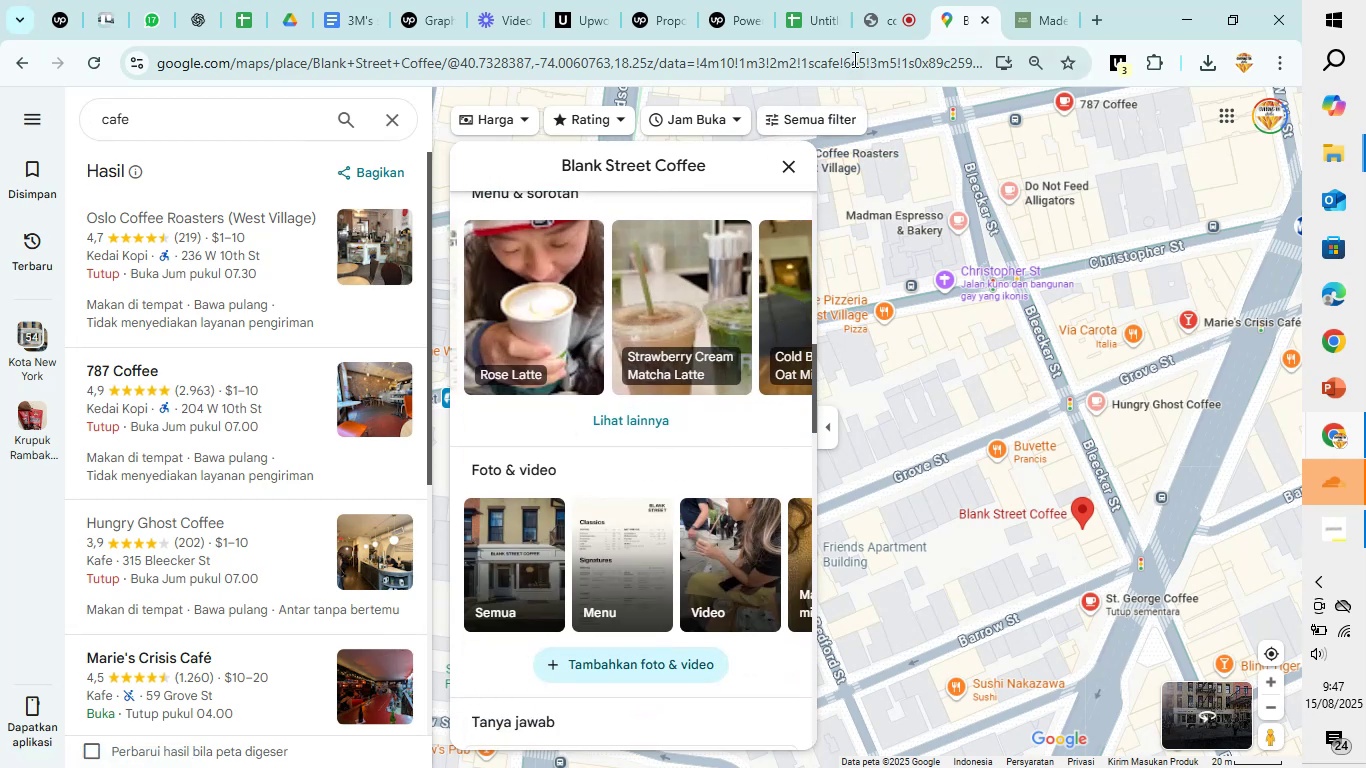 
left_click([819, 14])
 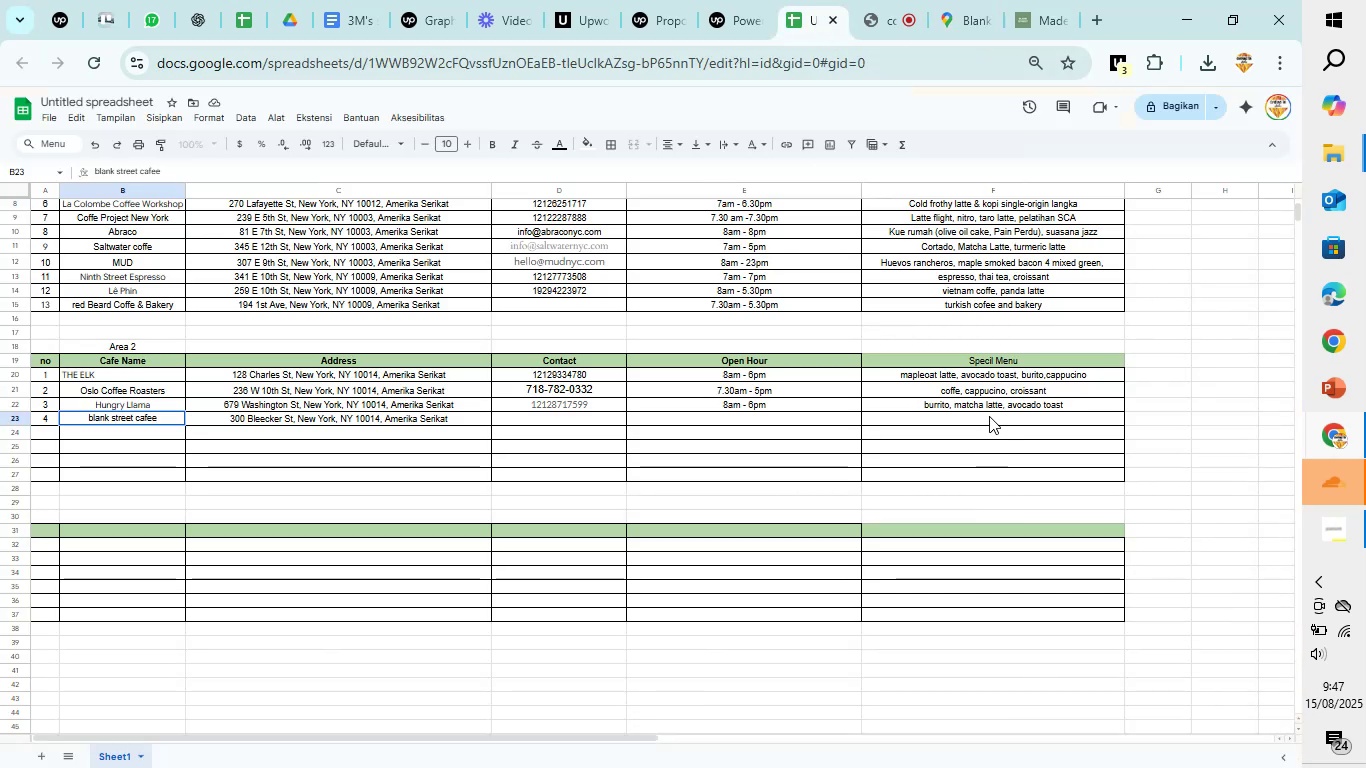 
left_click([989, 416])
 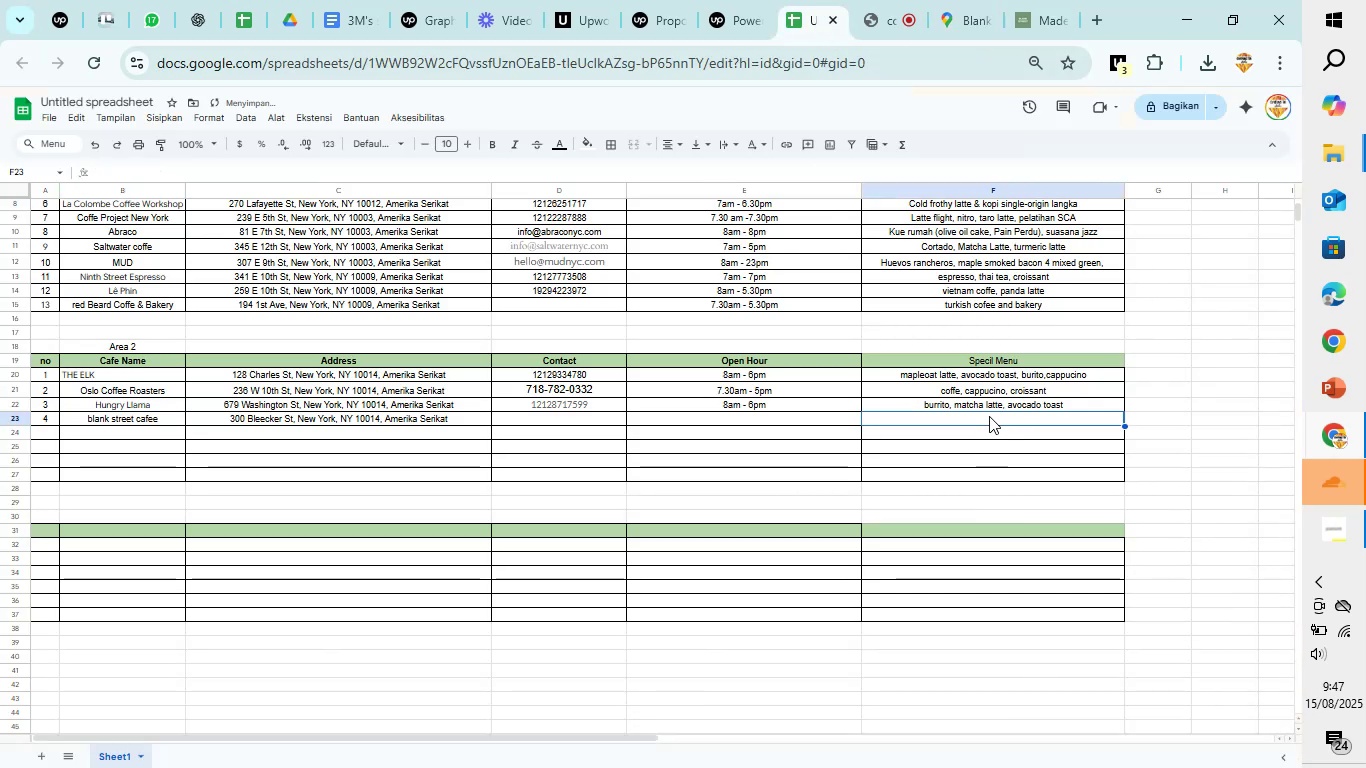 
type(rode latte.)
key(Backspace)
type(, star)
key(Backspace)
key(Backspace)
type(rawberry matcha latte)
 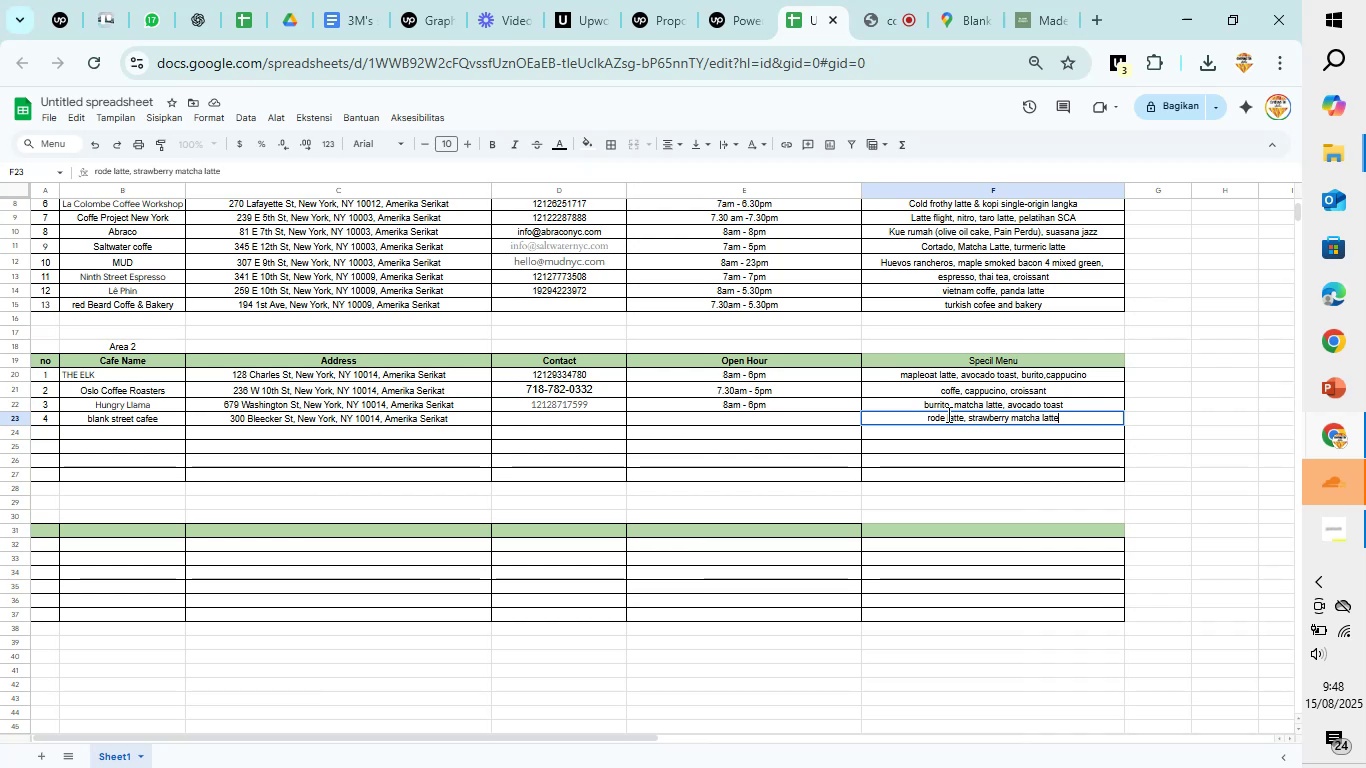 
left_click([944, 414])
 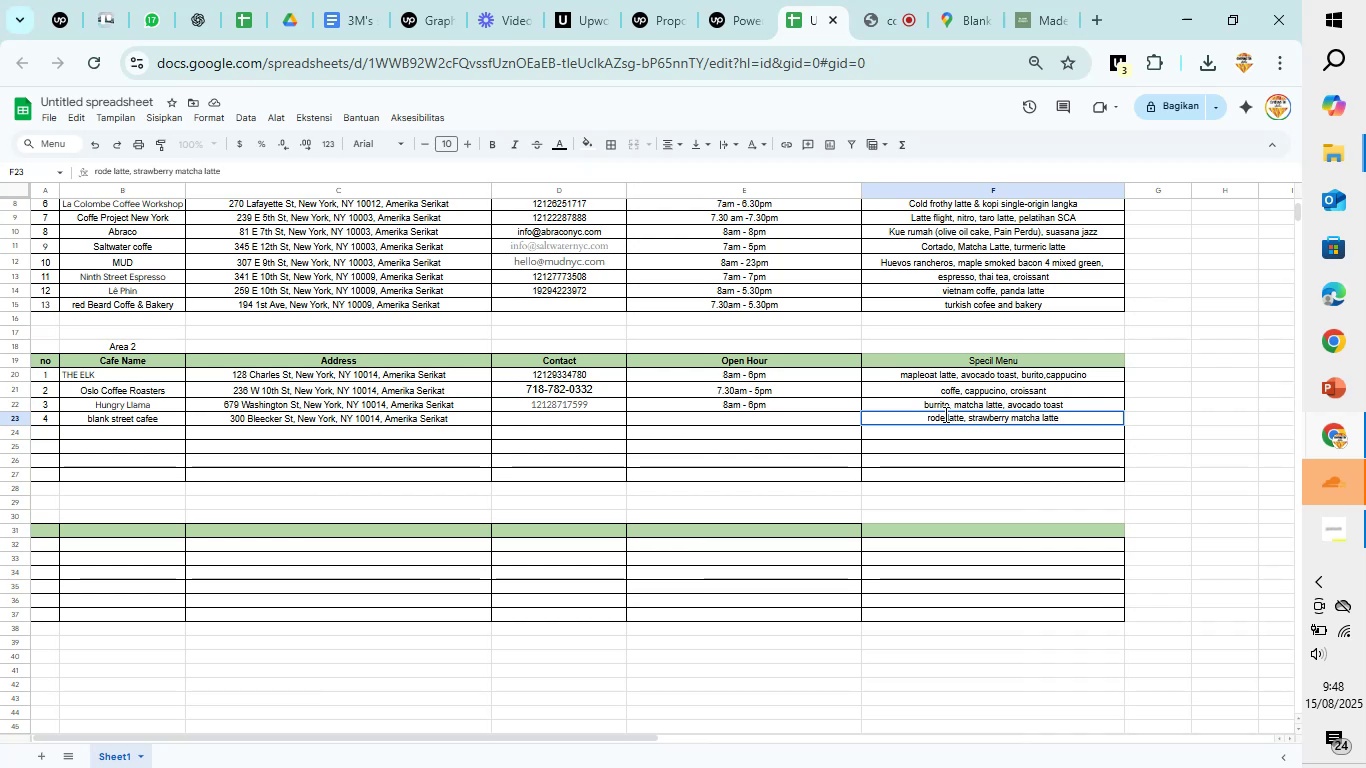 
key(Backspace)
key(Backspace)
type(se)
 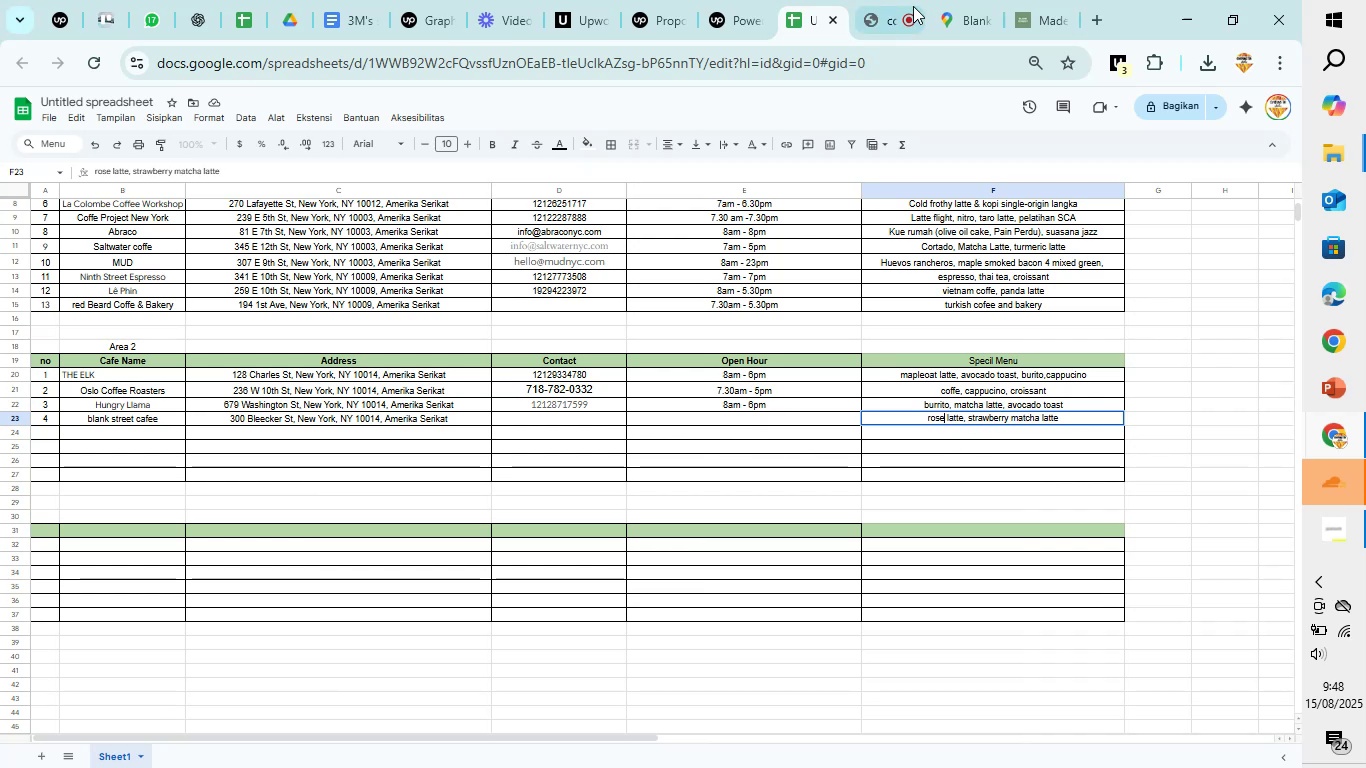 
left_click([985, 2])
 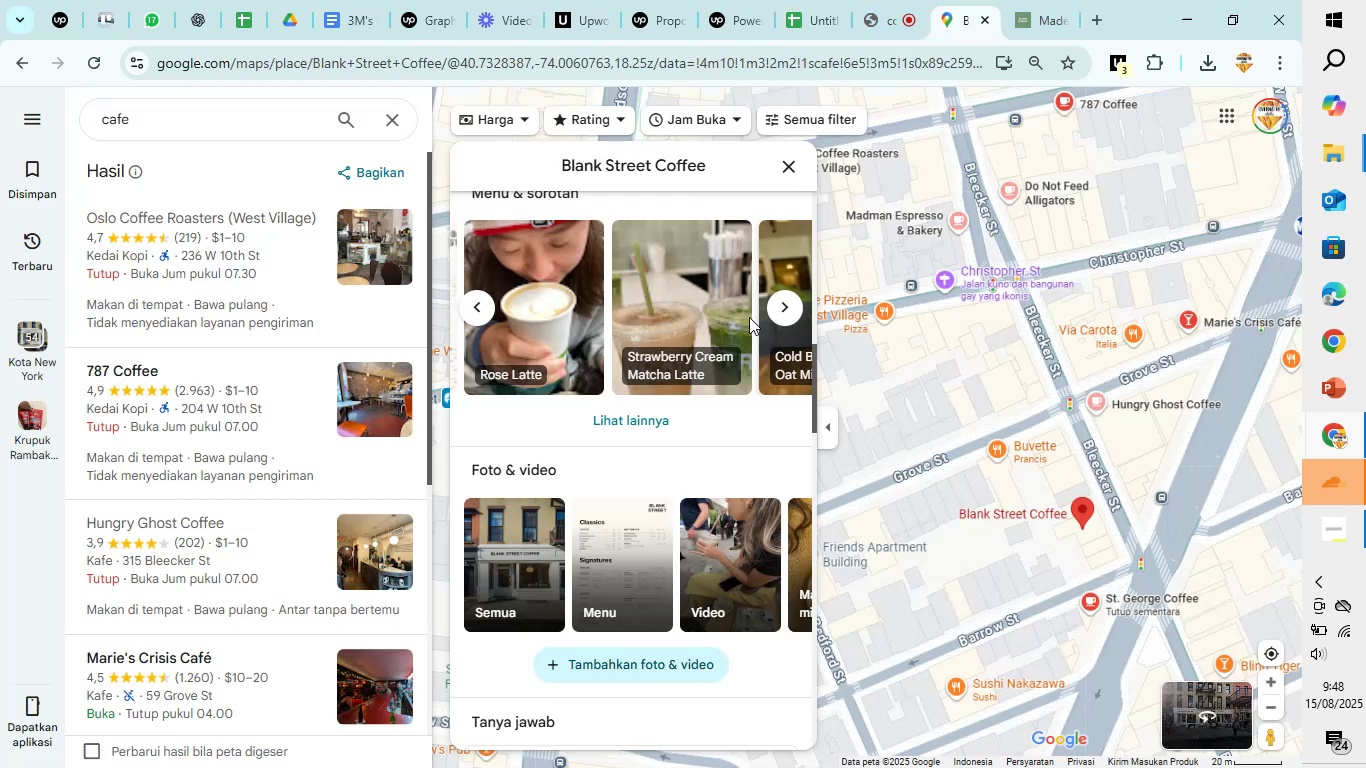 
scroll: coordinate [677, 448], scroll_direction: down, amount: 3.0
 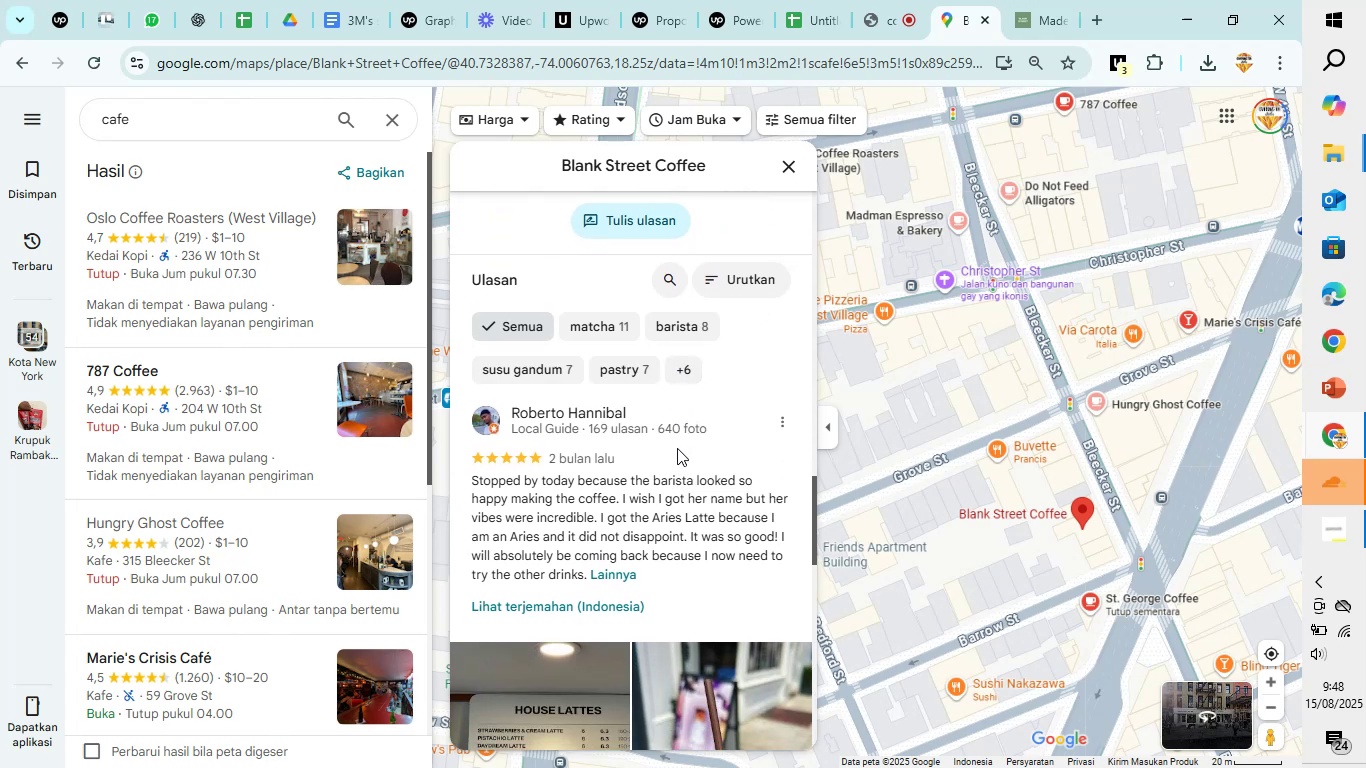 
scroll: coordinate [677, 448], scroll_direction: up, amount: 19.0
 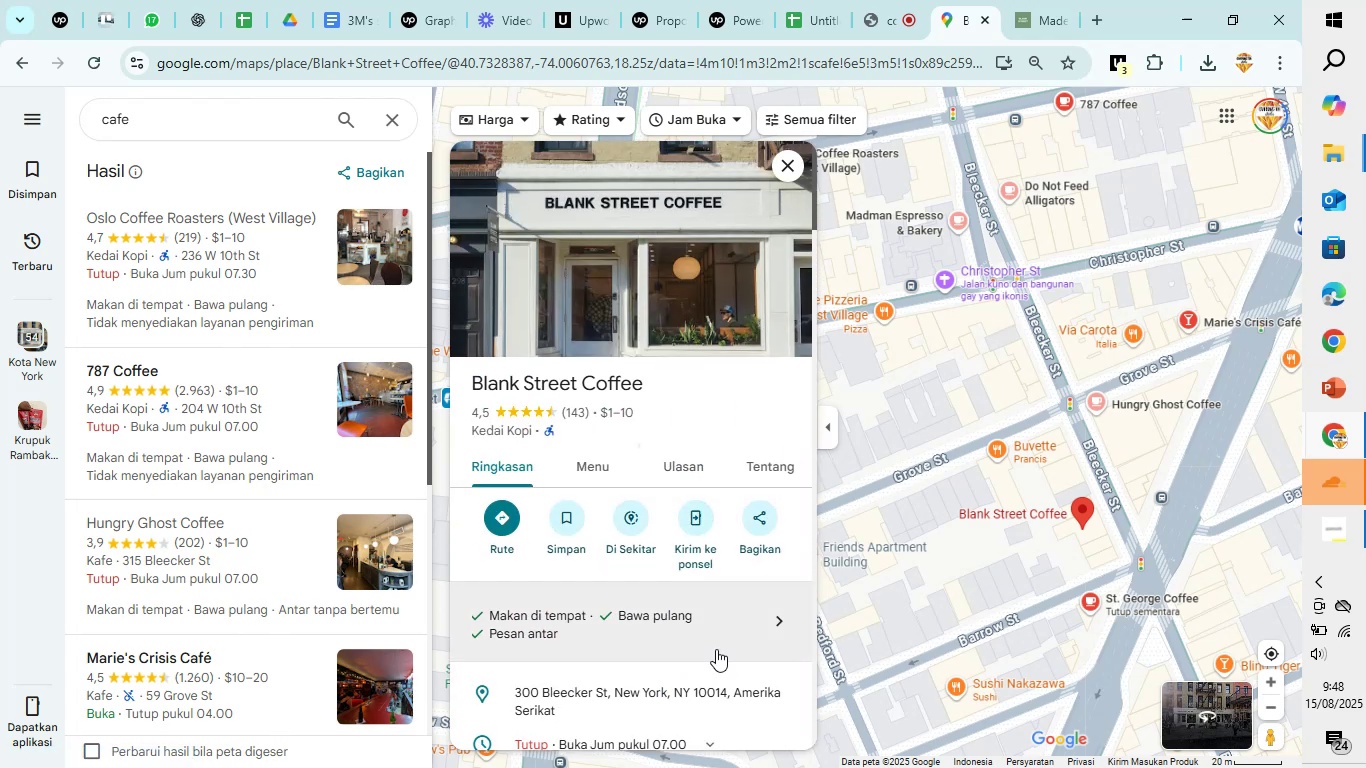 
scroll: coordinate [716, 648], scroll_direction: down, amount: 2.0
 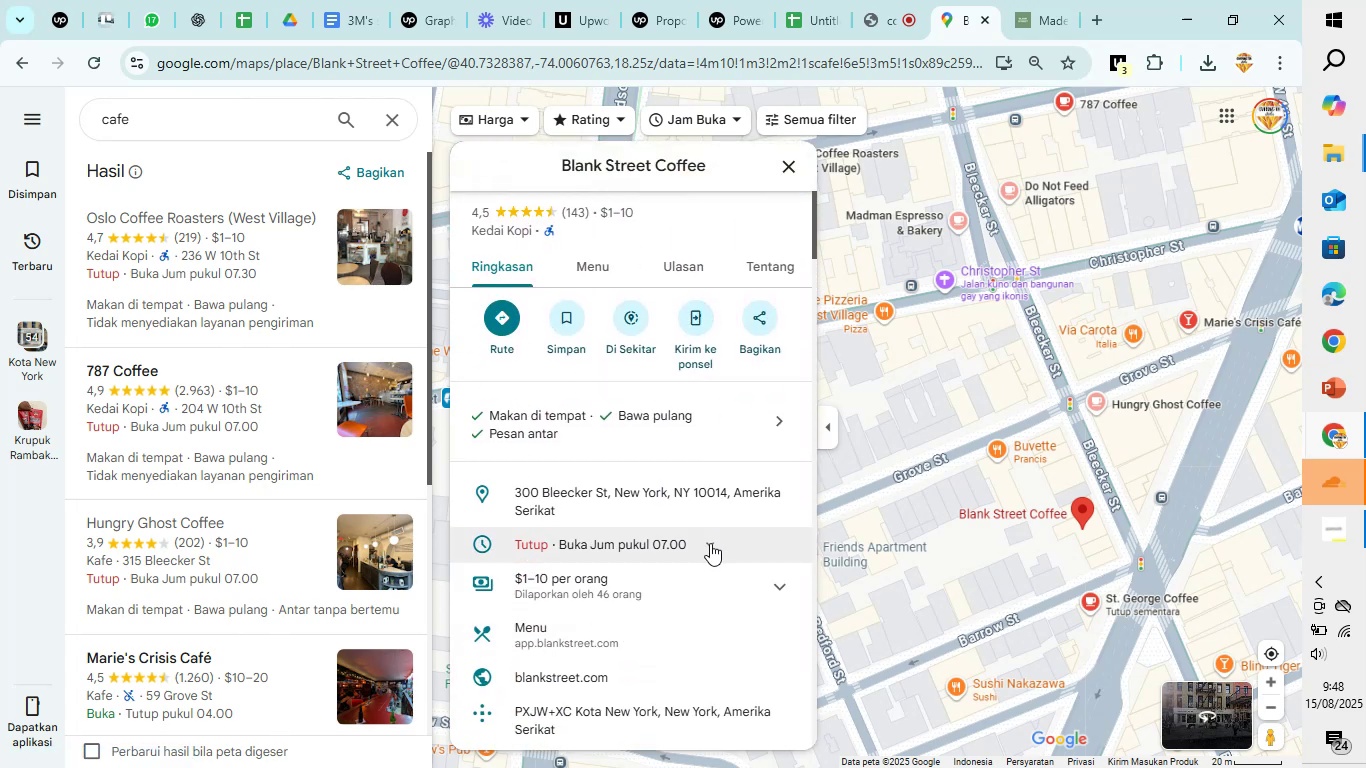 
left_click([710, 543])
 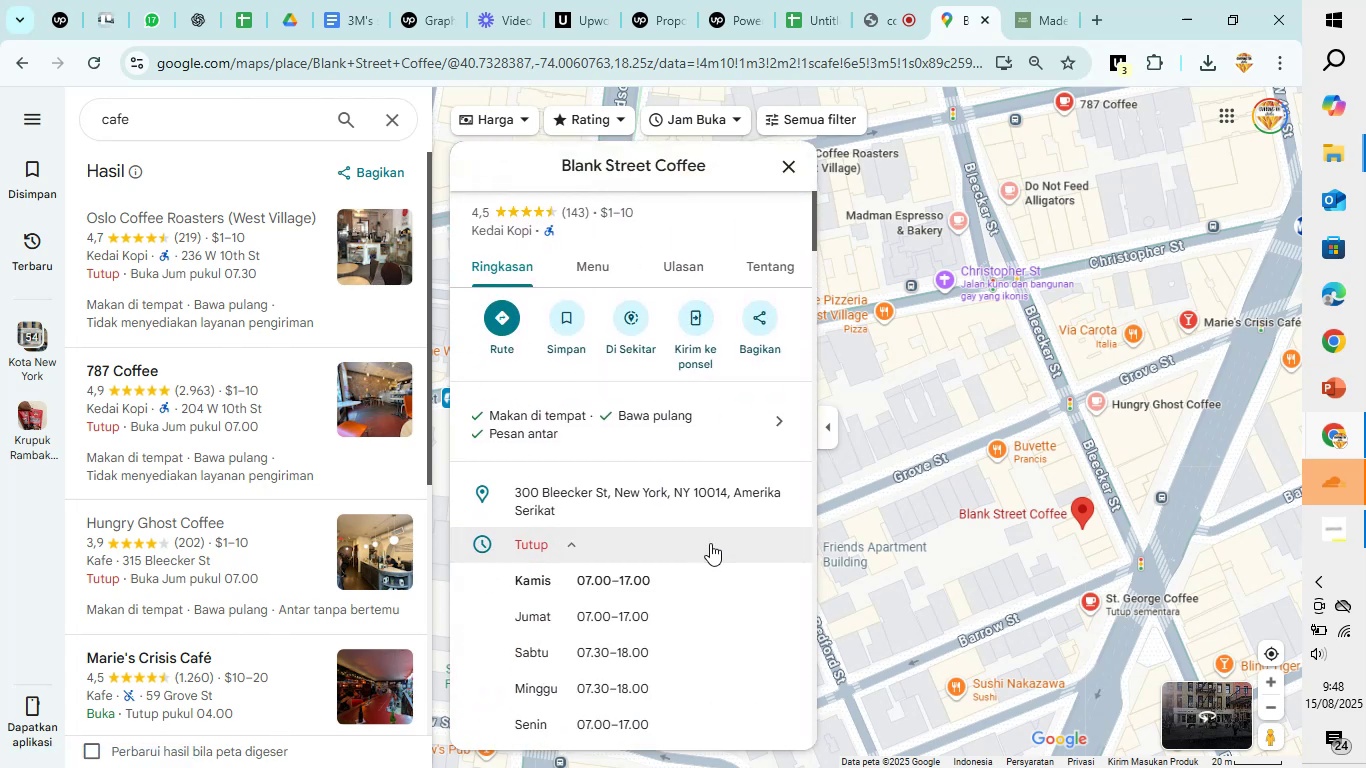 
scroll: coordinate [710, 543], scroll_direction: down, amount: 1.0
 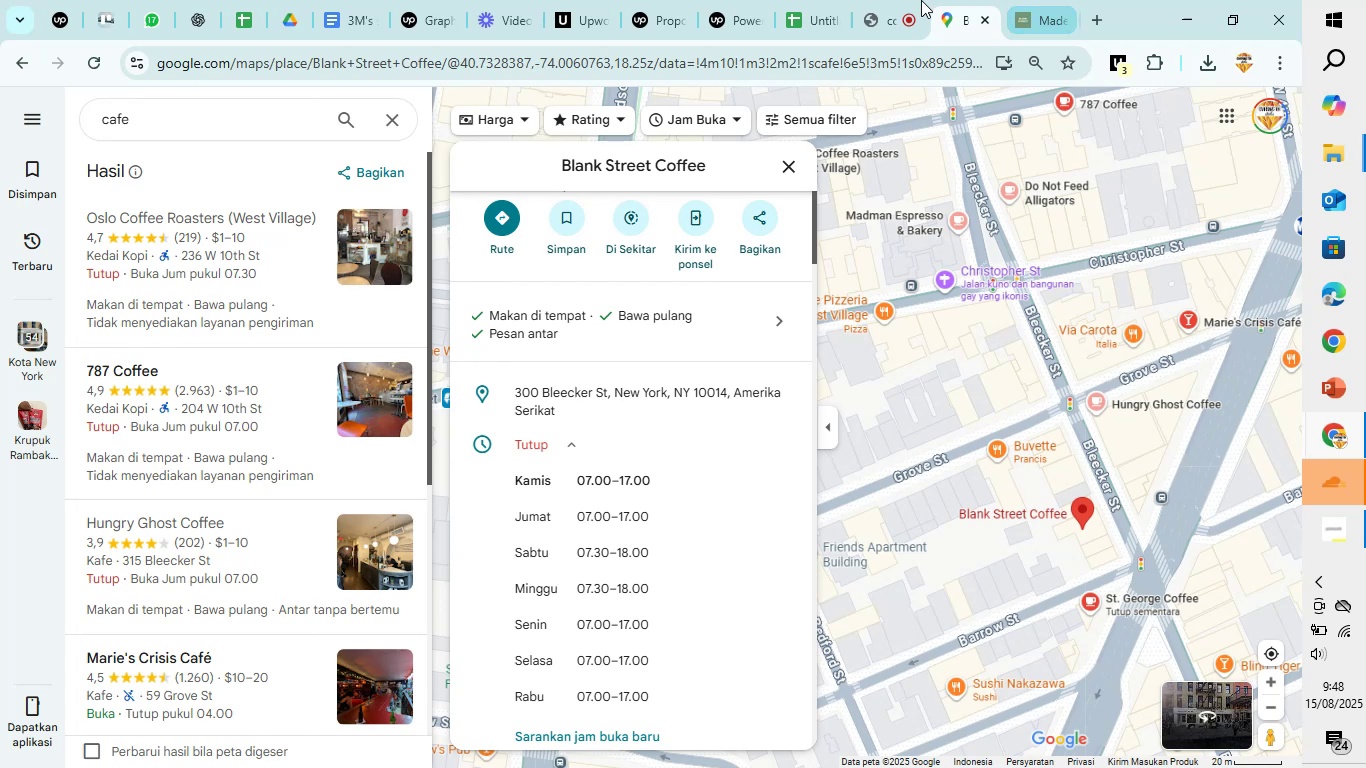 
left_click([818, 0])
 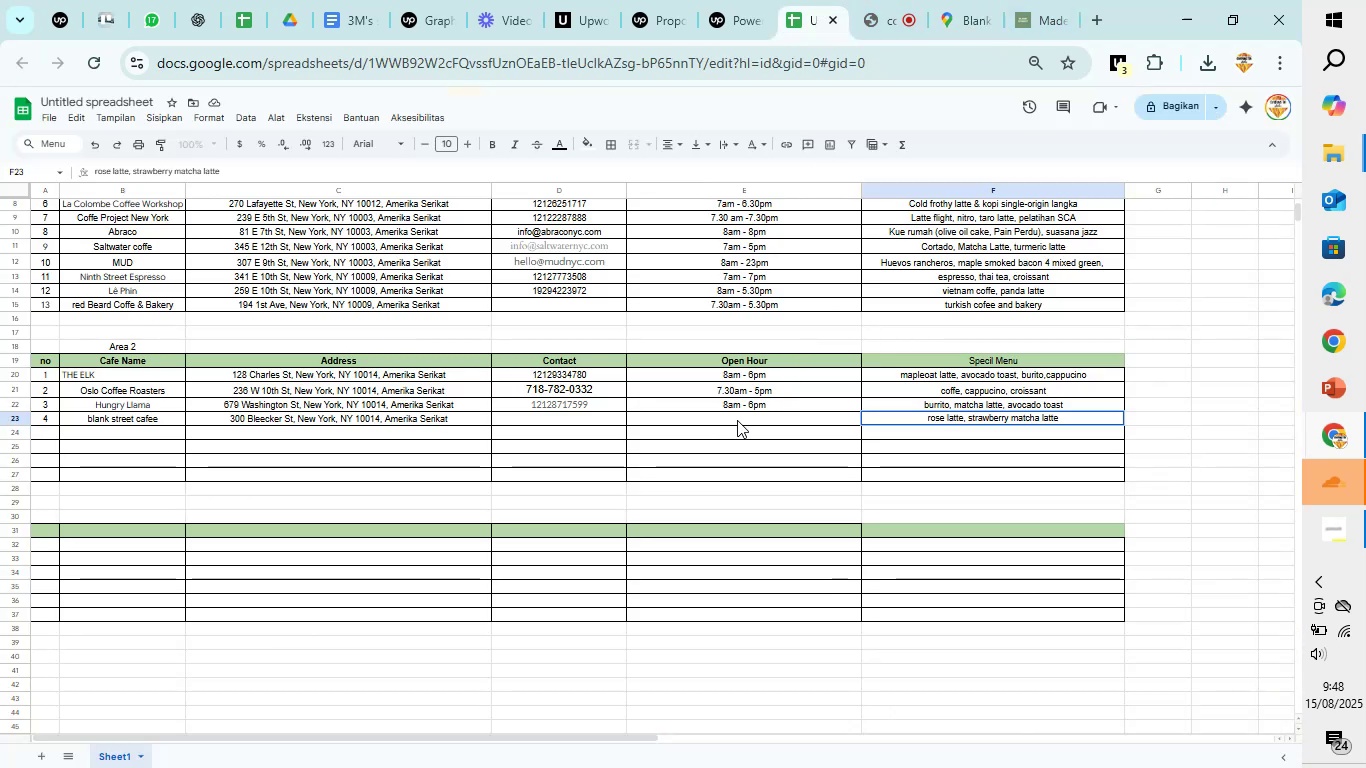 
left_click([736, 420])
 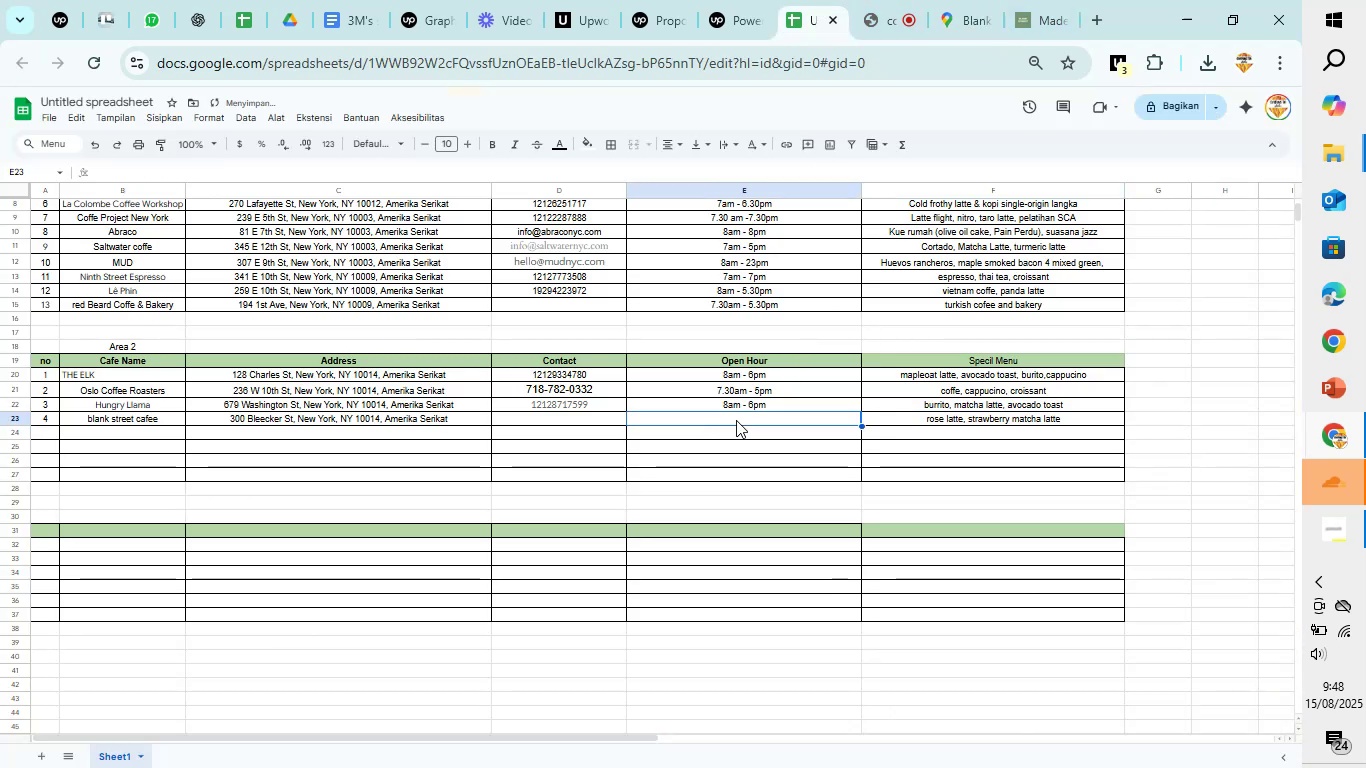 
type(7am - 5pm)
 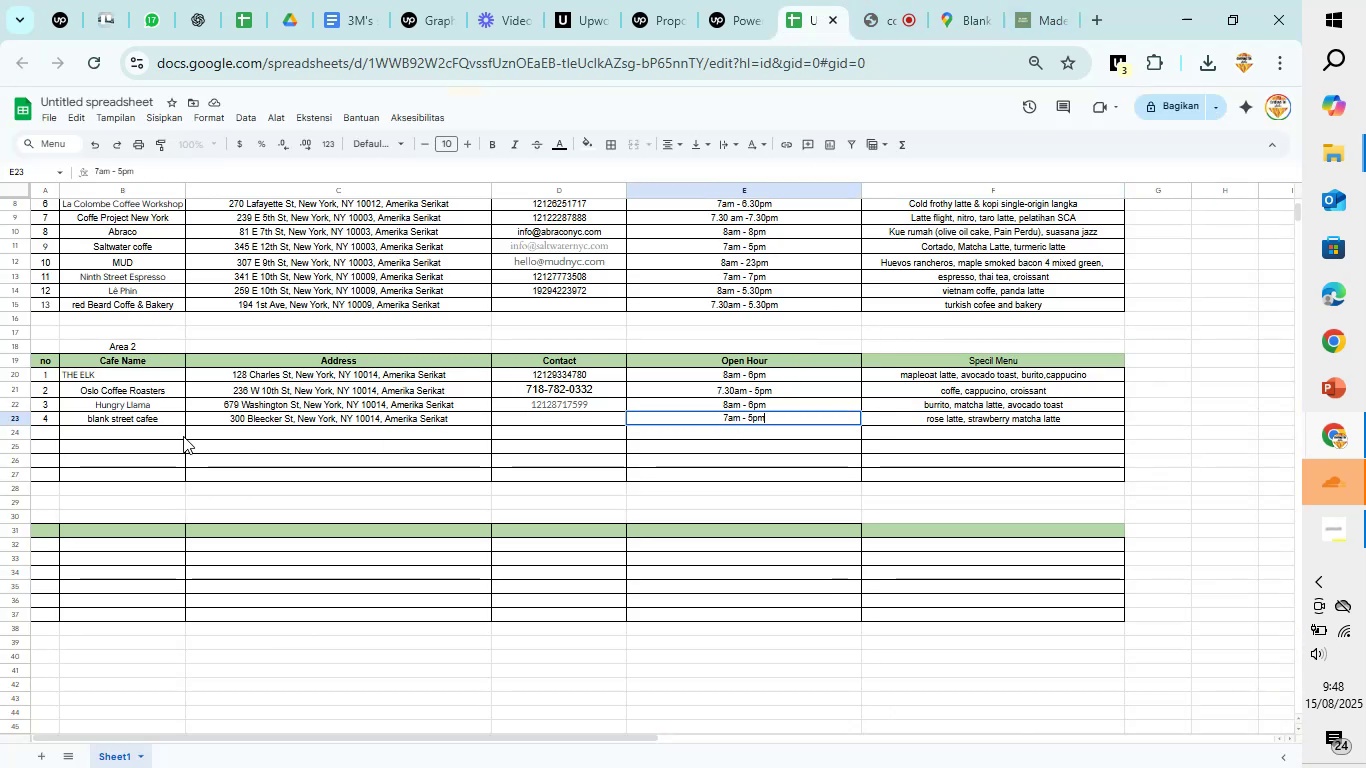 
left_click([52, 426])
 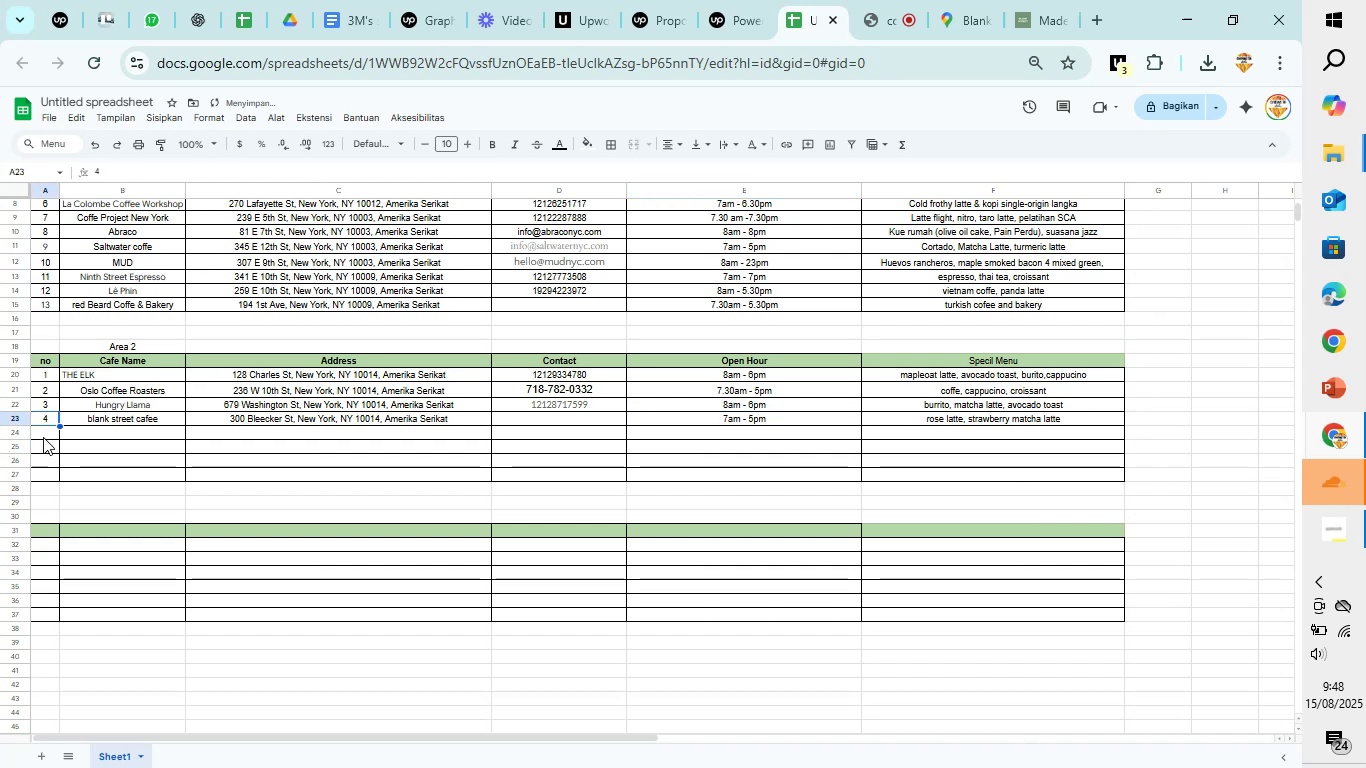 
left_click([46, 433])
 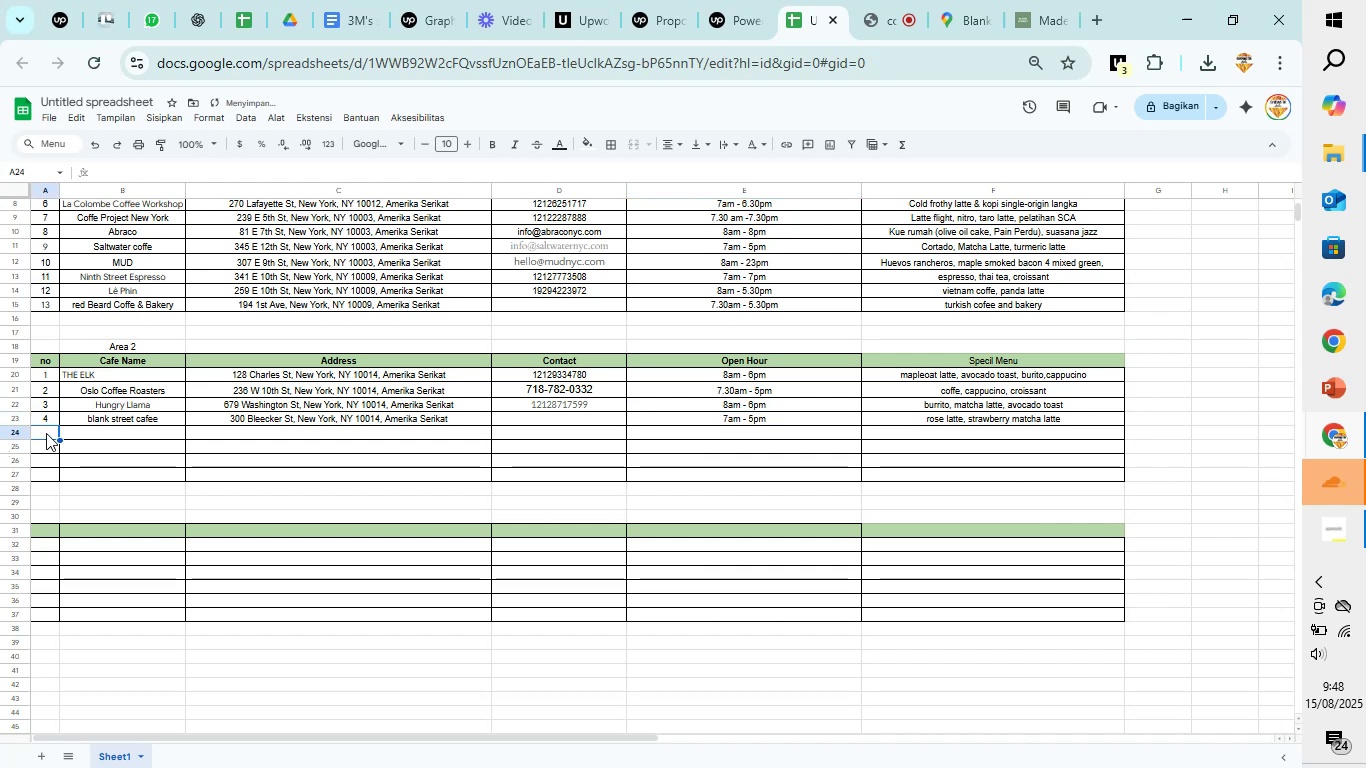 
key(5)
 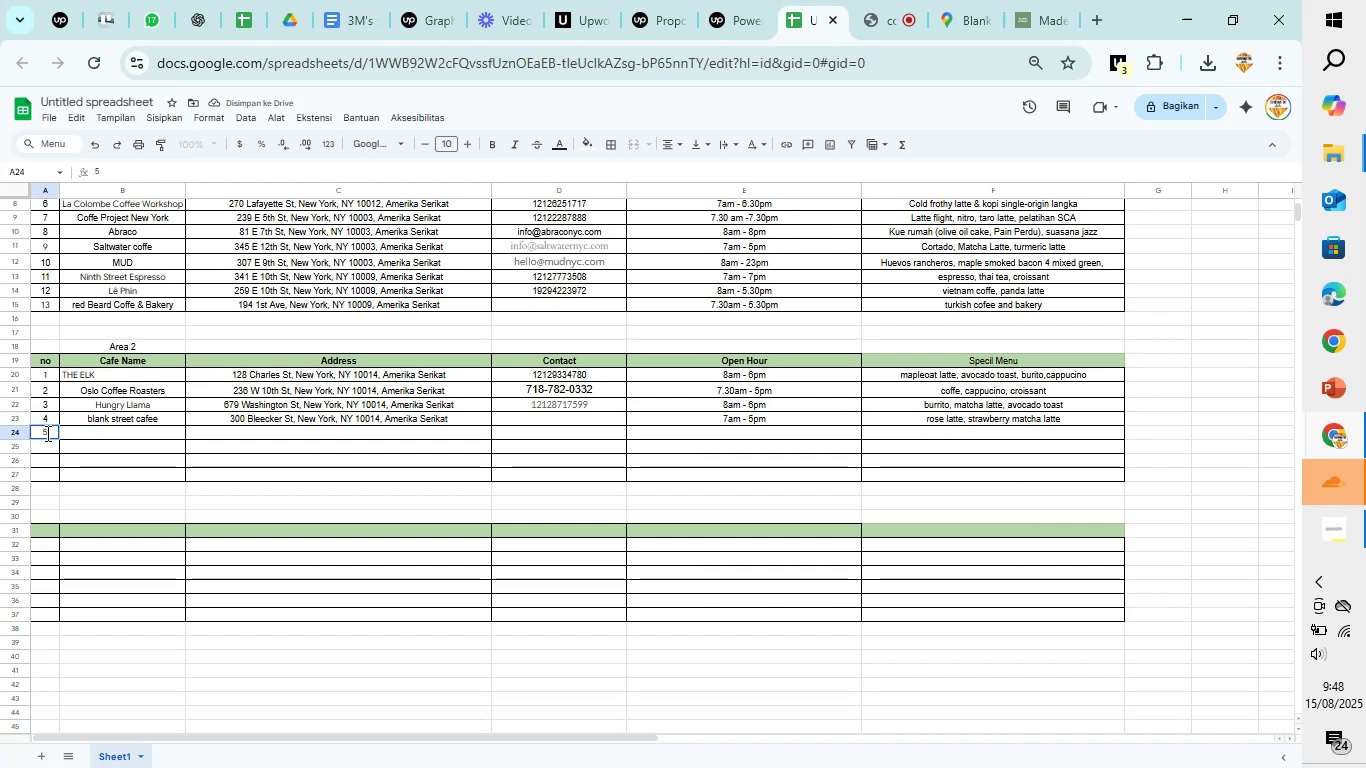 
key(ArrowRight)
 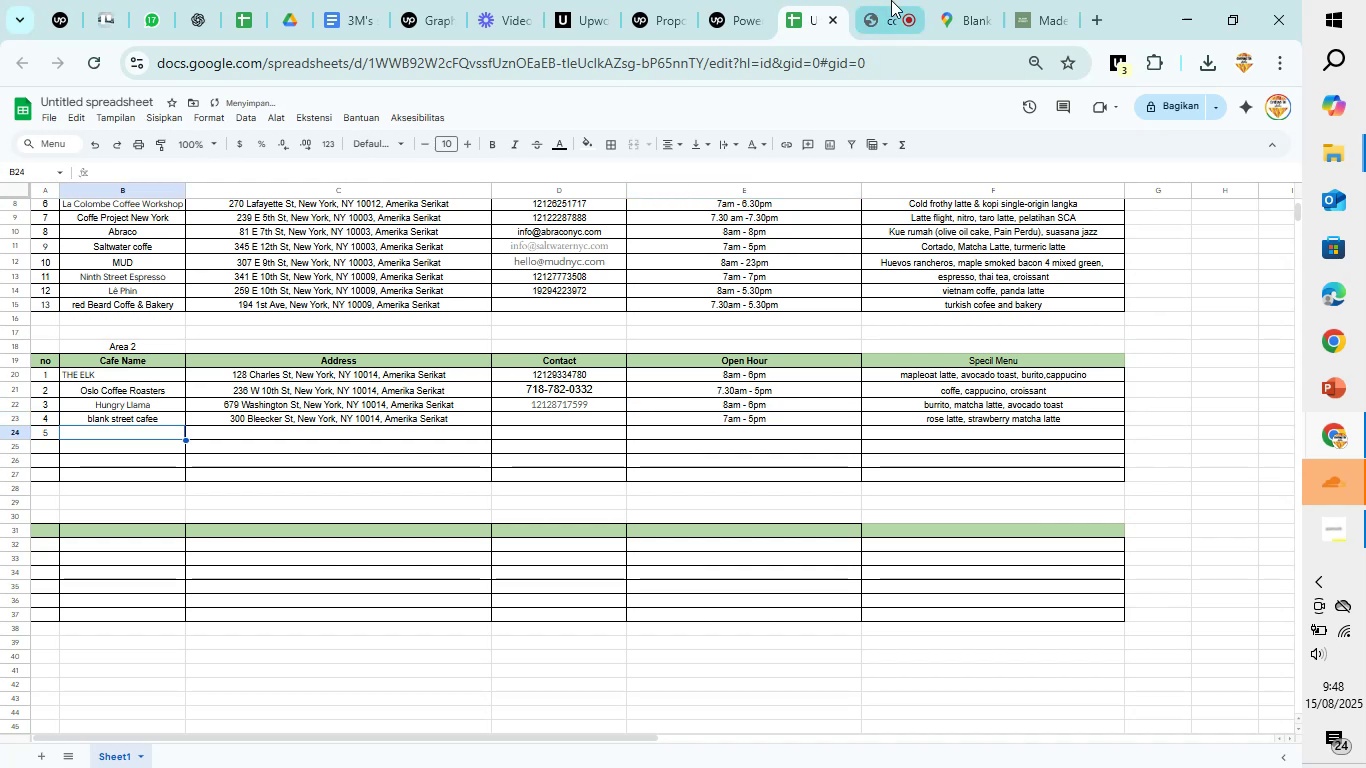 
left_click([946, 0])
 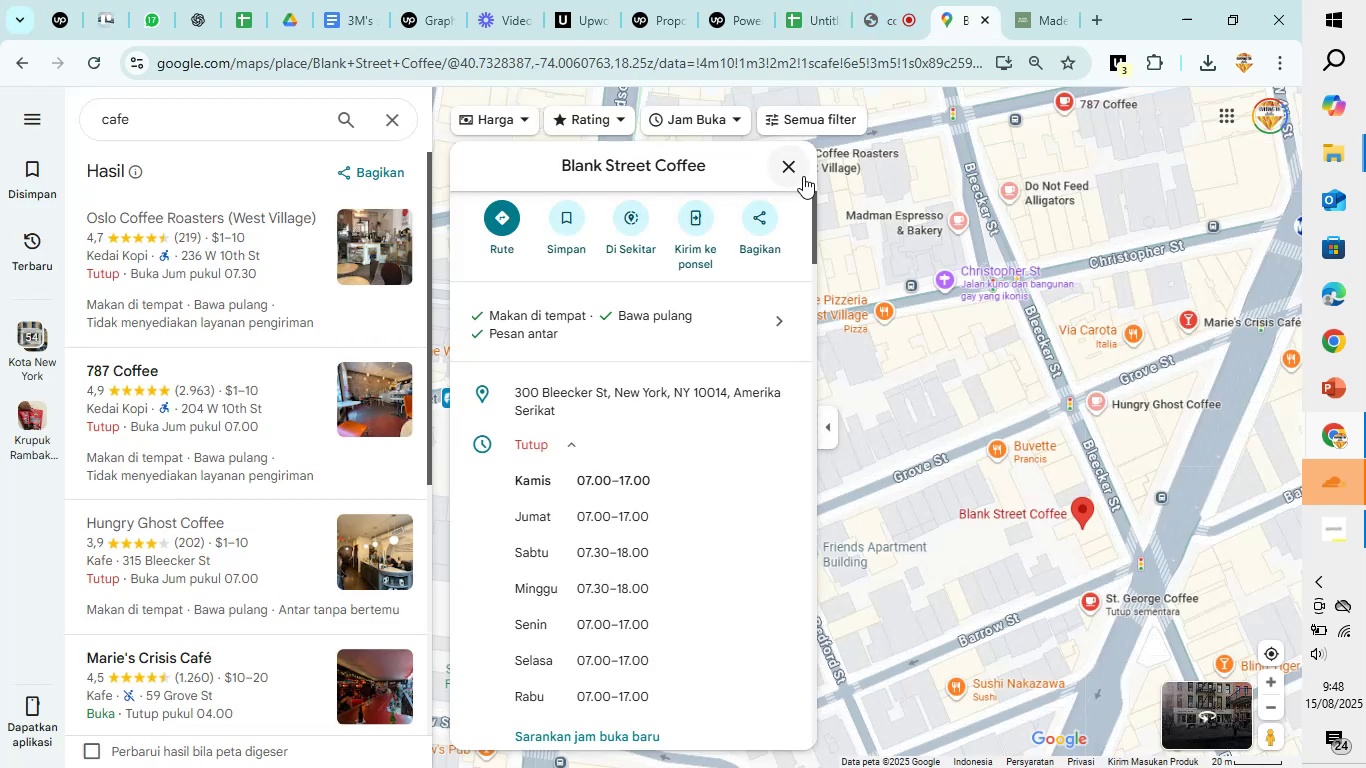 
left_click([803, 176])
 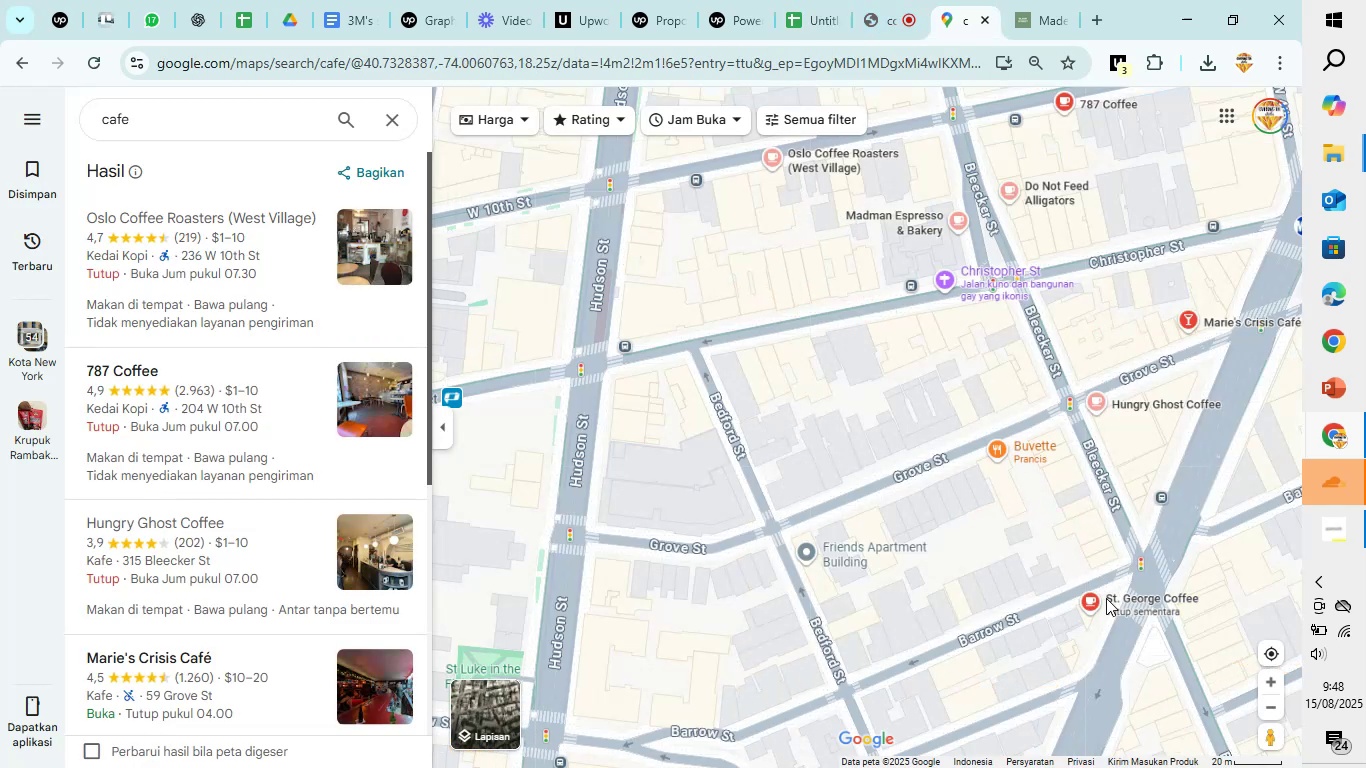 
left_click_drag(start_coordinate=[1092, 527], to_coordinate=[894, 615])
 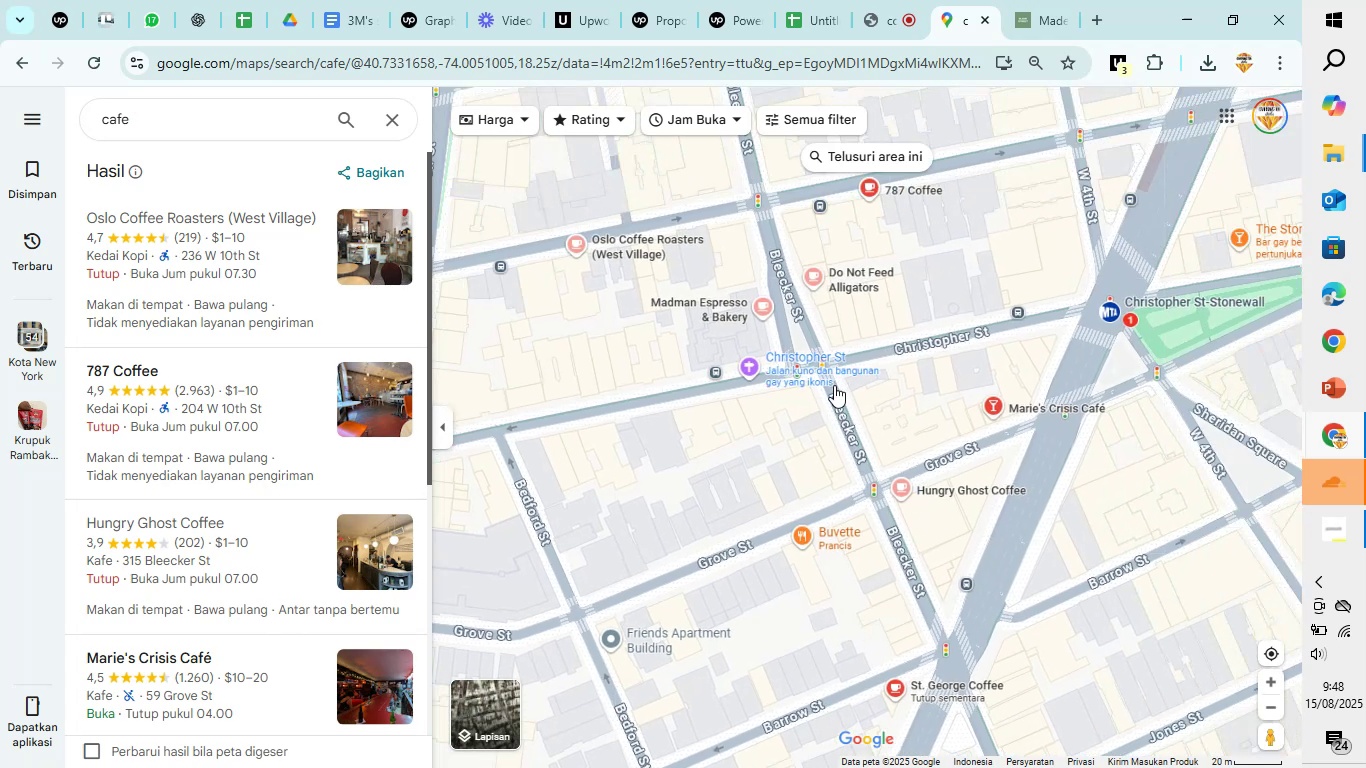 
scroll: coordinate [848, 400], scroll_direction: down, amount: 9.0
 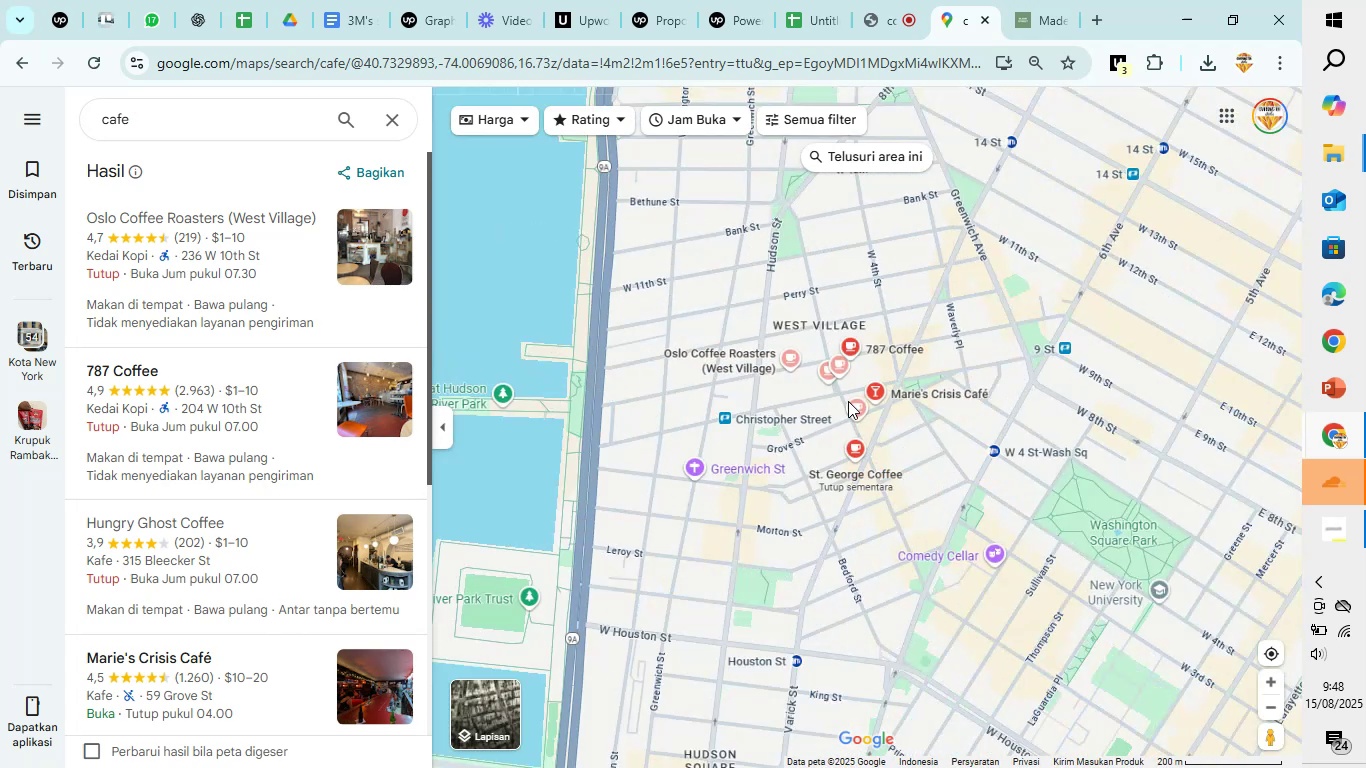 
scroll: coordinate [770, 409], scroll_direction: up, amount: 5.0
 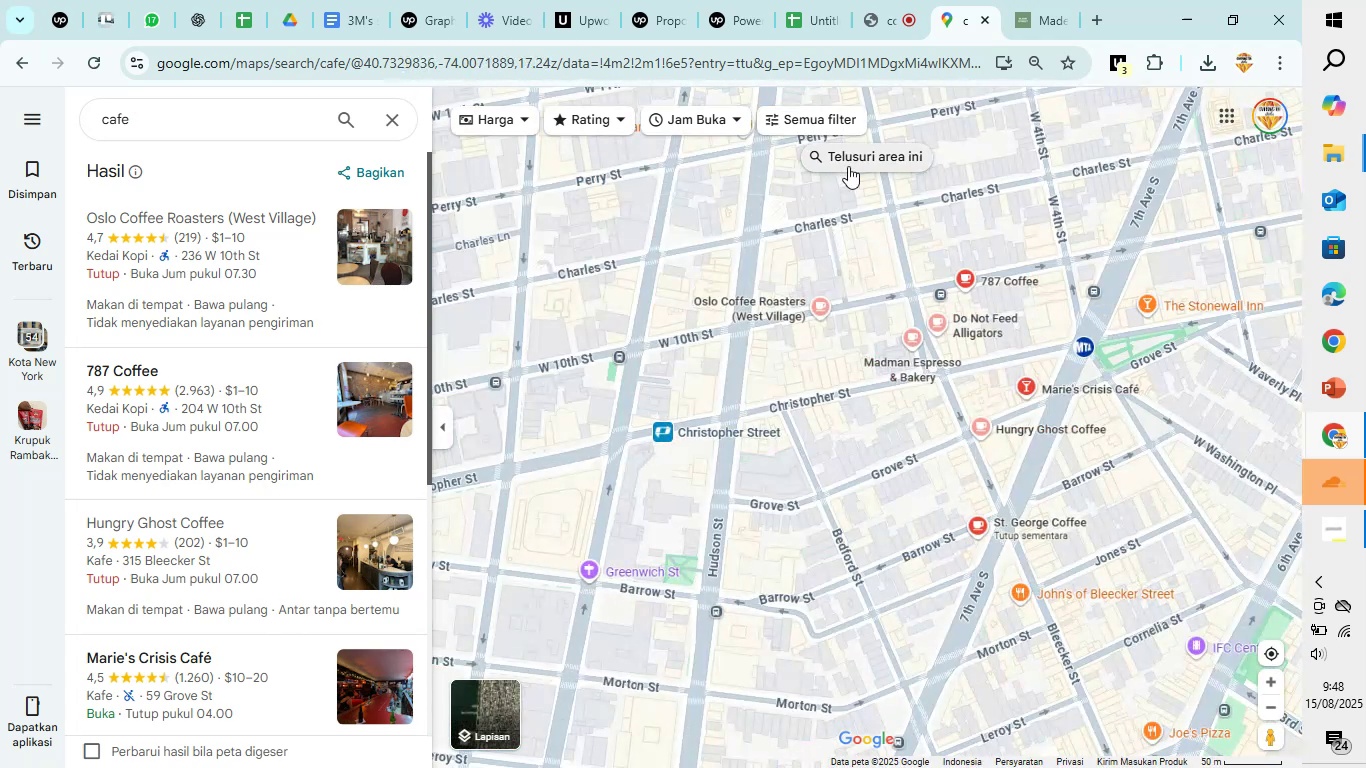 
left_click([854, 159])
 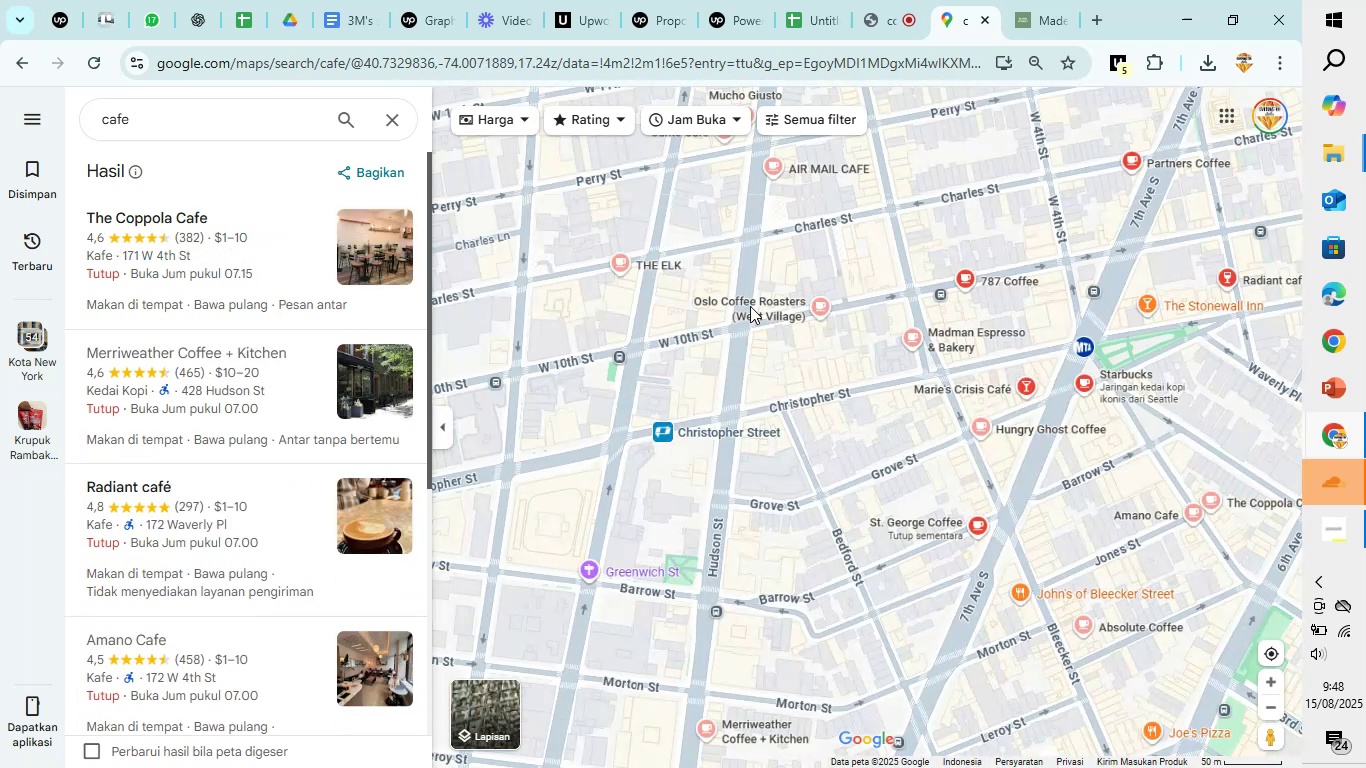 
left_click_drag(start_coordinate=[666, 292], to_coordinate=[787, 500])
 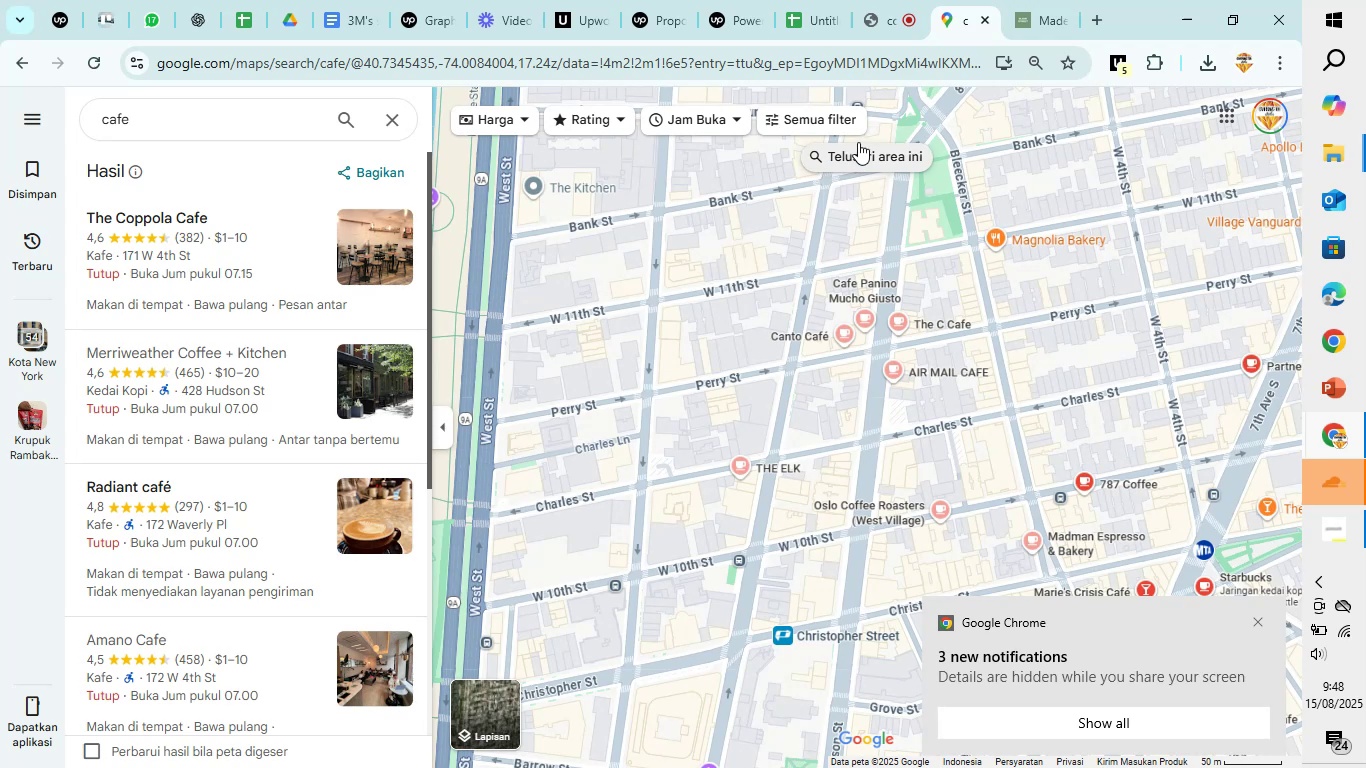 
left_click([858, 142])
 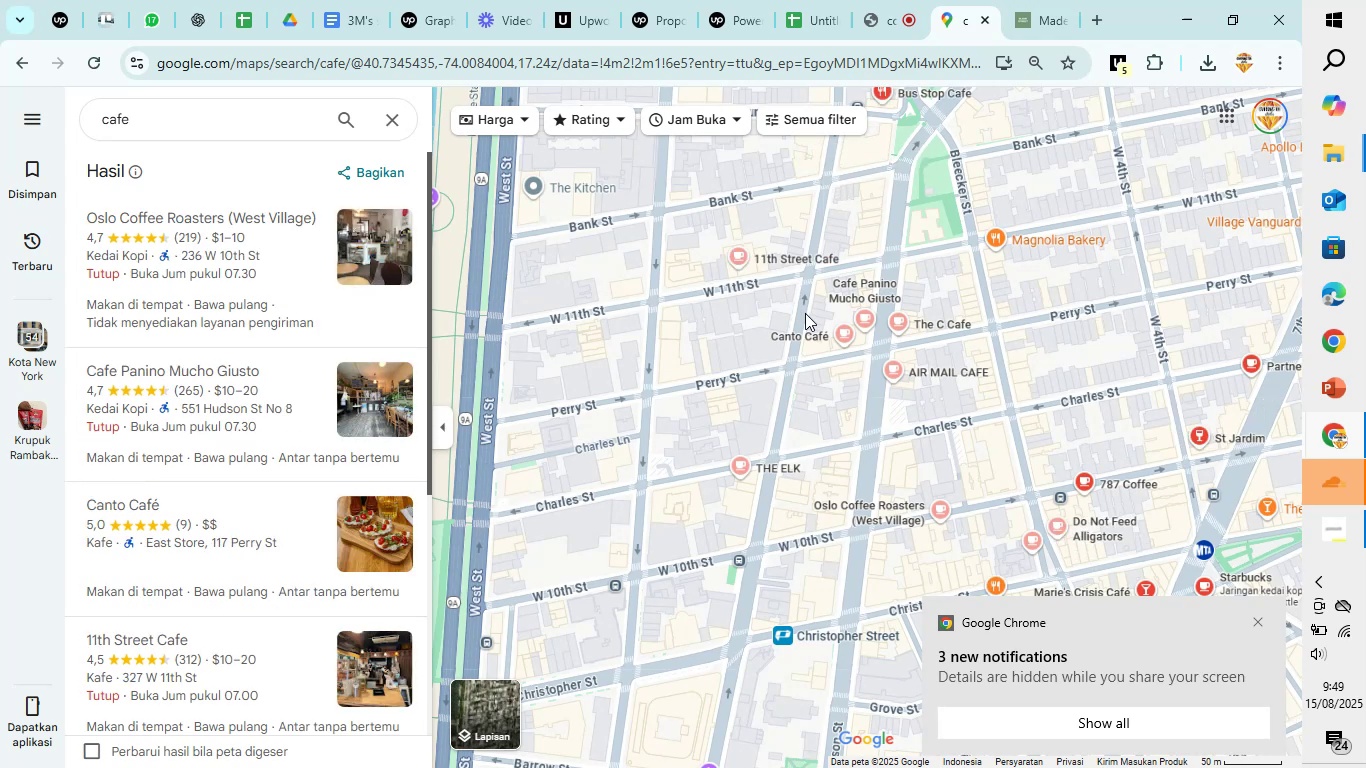 
left_click([873, 317])
 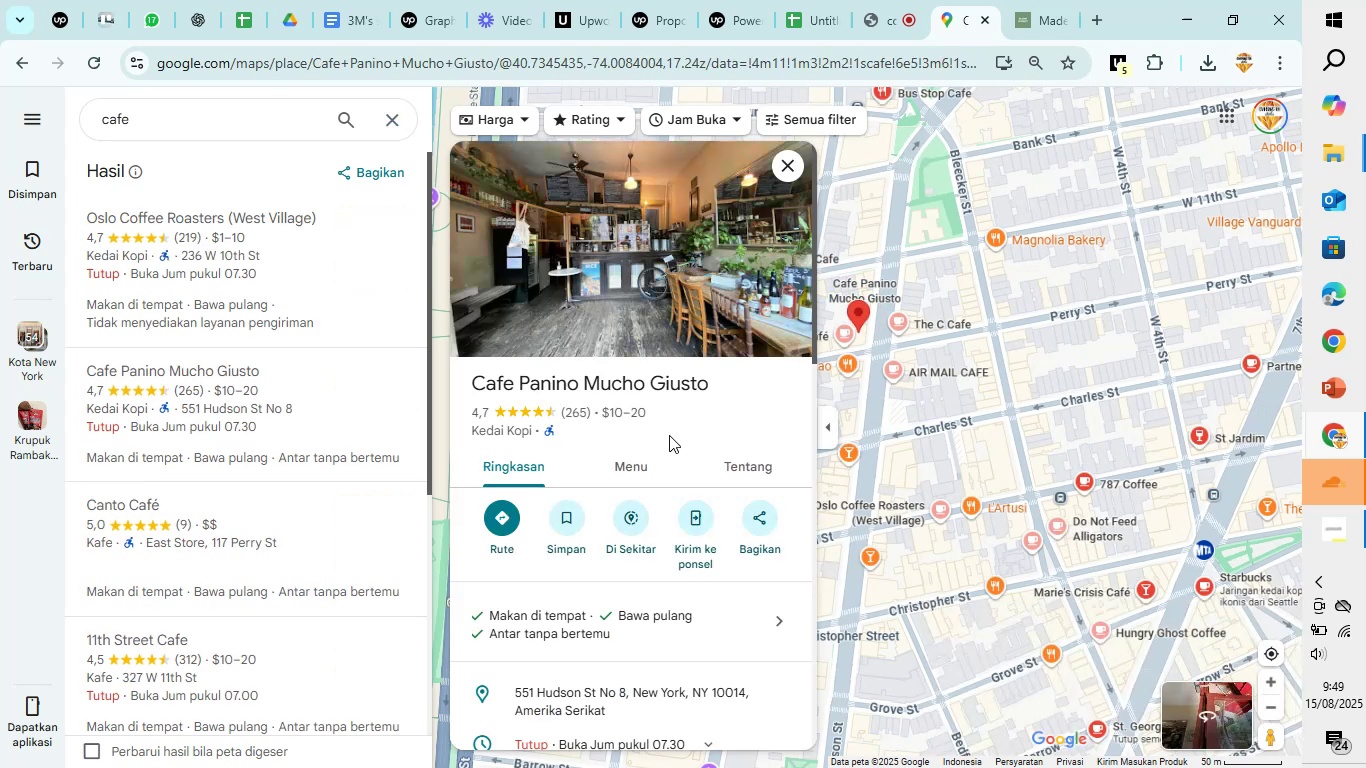 
scroll: coordinate [665, 439], scroll_direction: down, amount: 6.0
 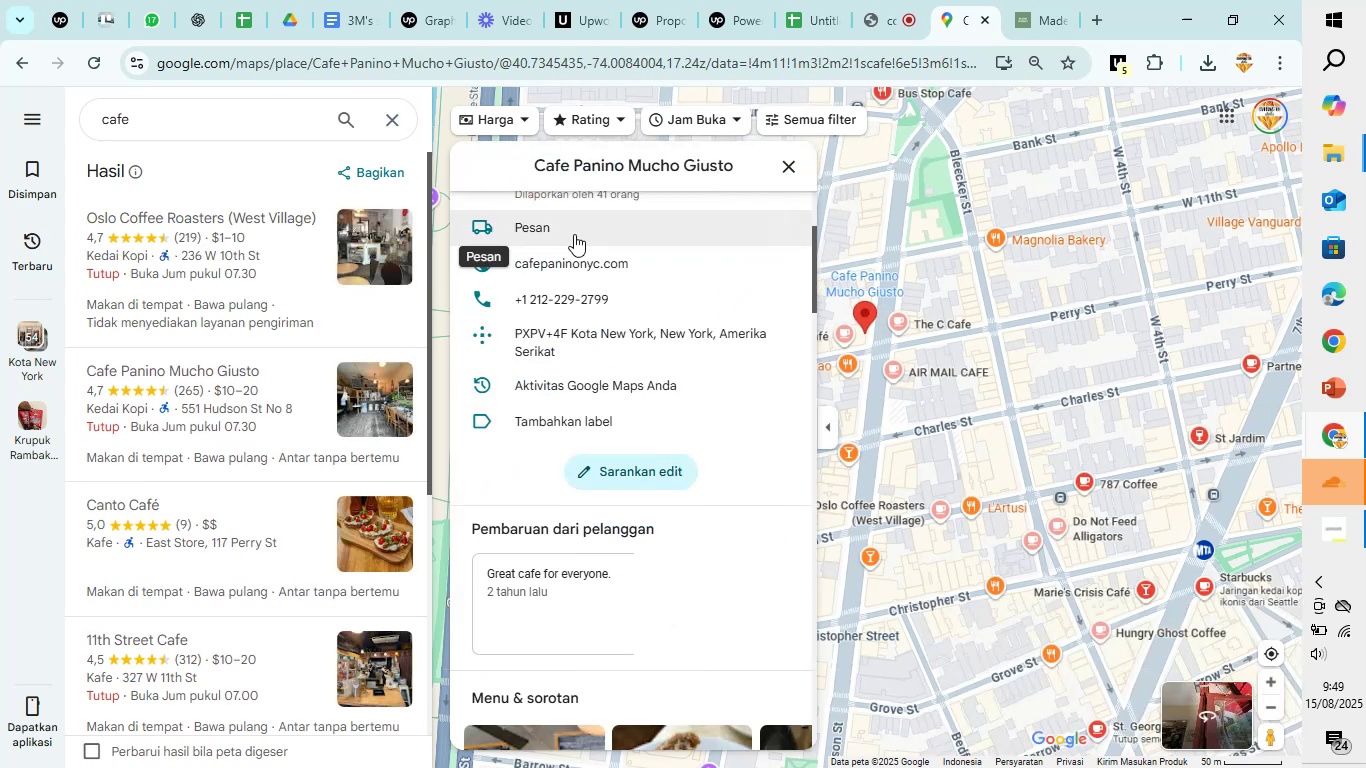 
left_click([584, 265])
 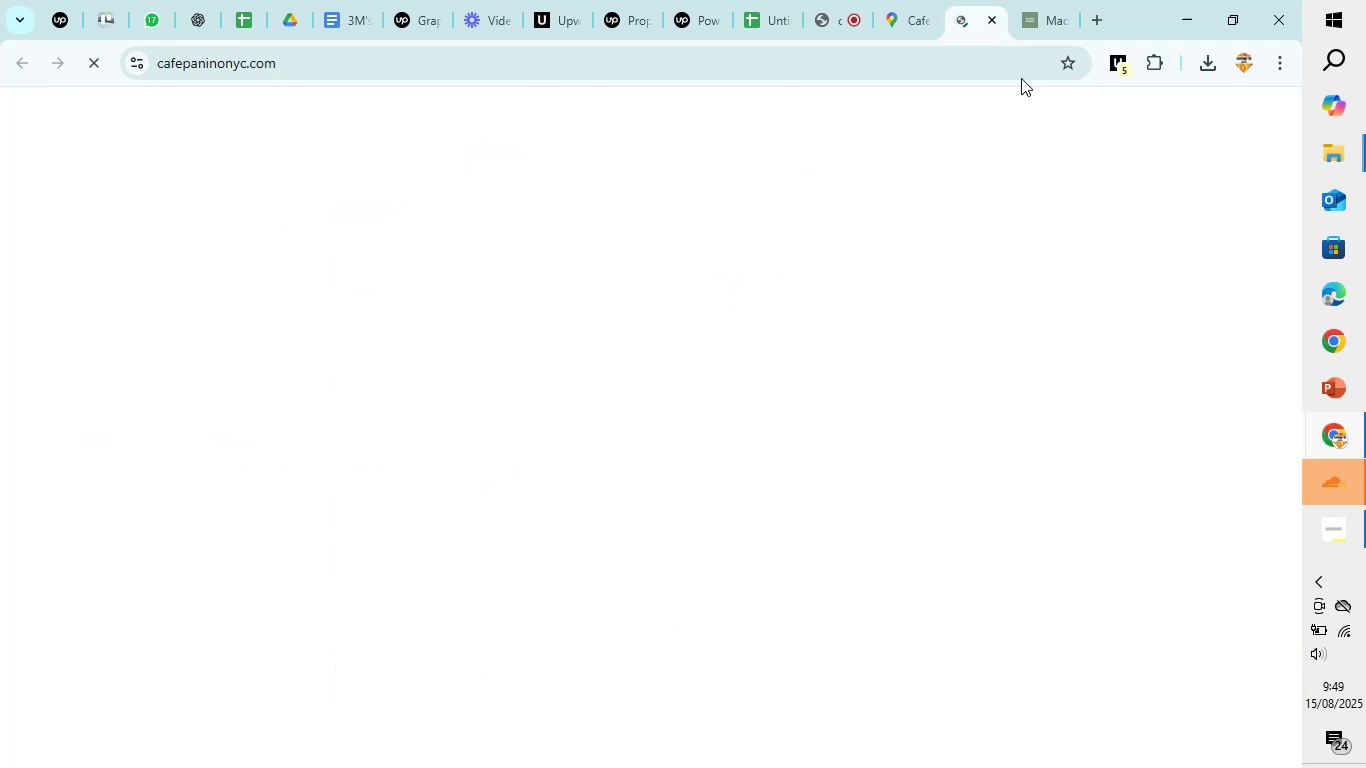 
left_click([1048, 26])
 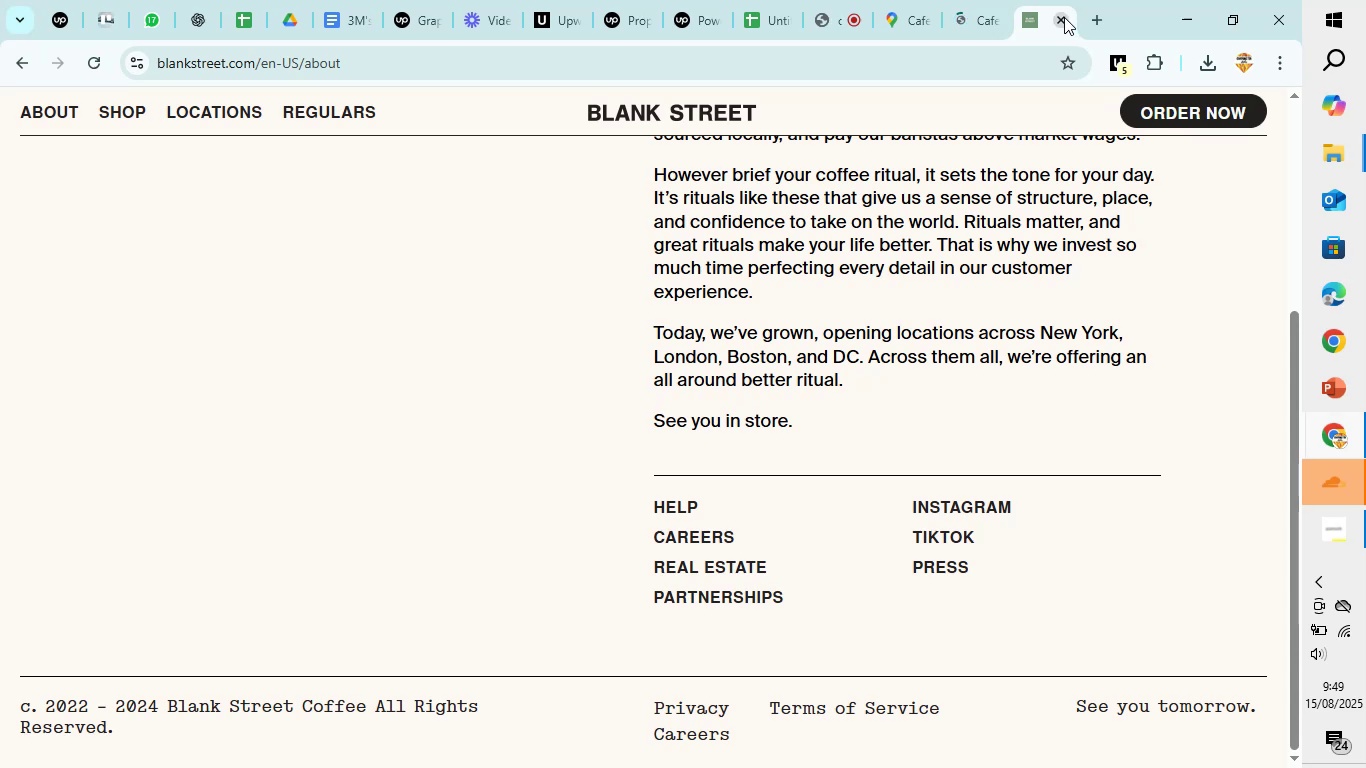 
left_click([1064, 17])
 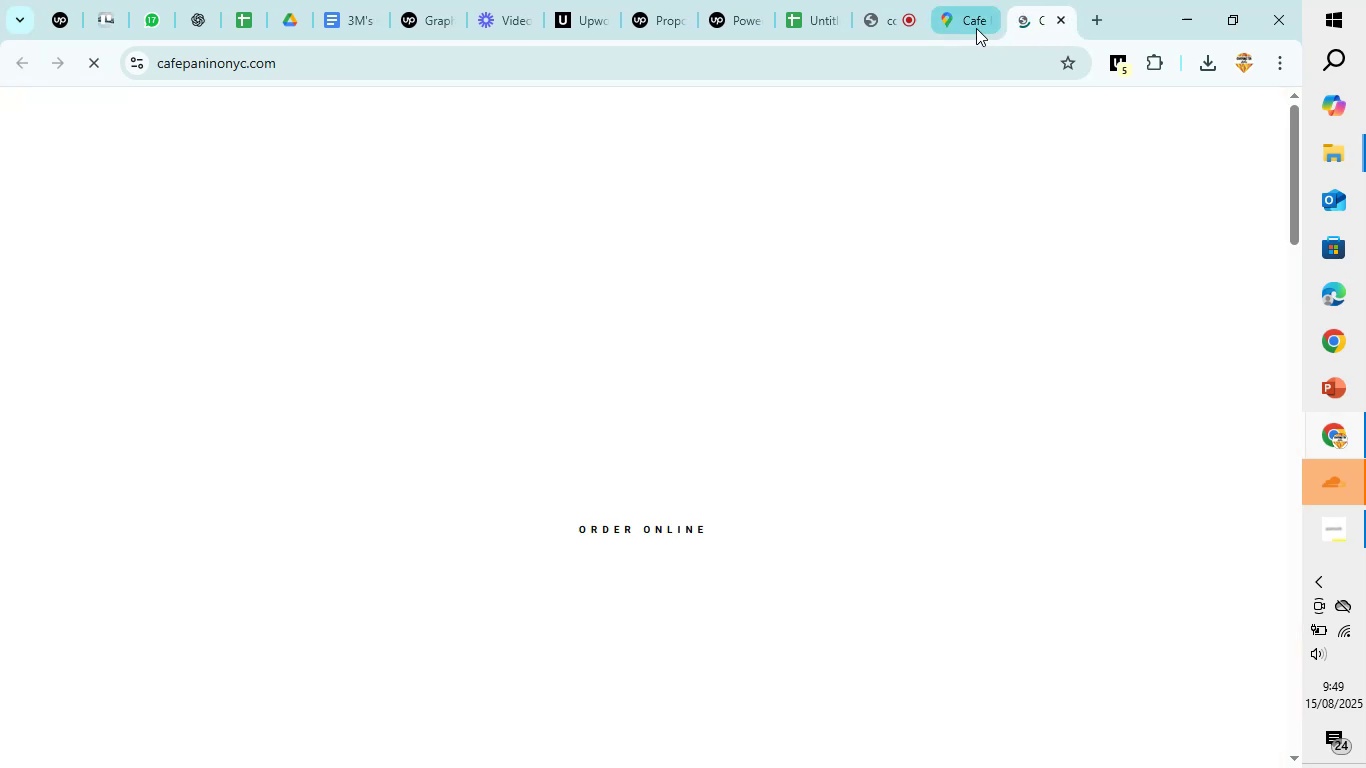 
left_click([976, 28])
 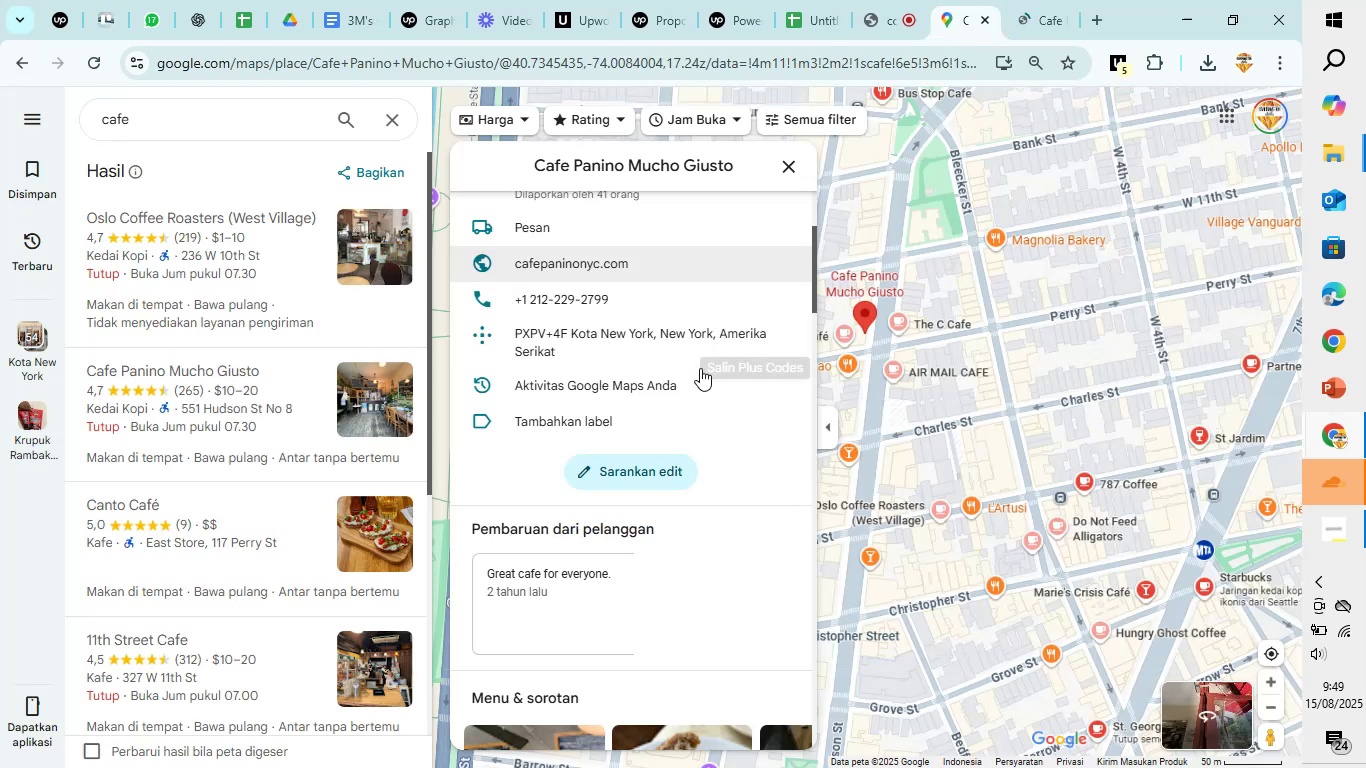 
scroll: coordinate [699, 368], scroll_direction: up, amount: 1.0
 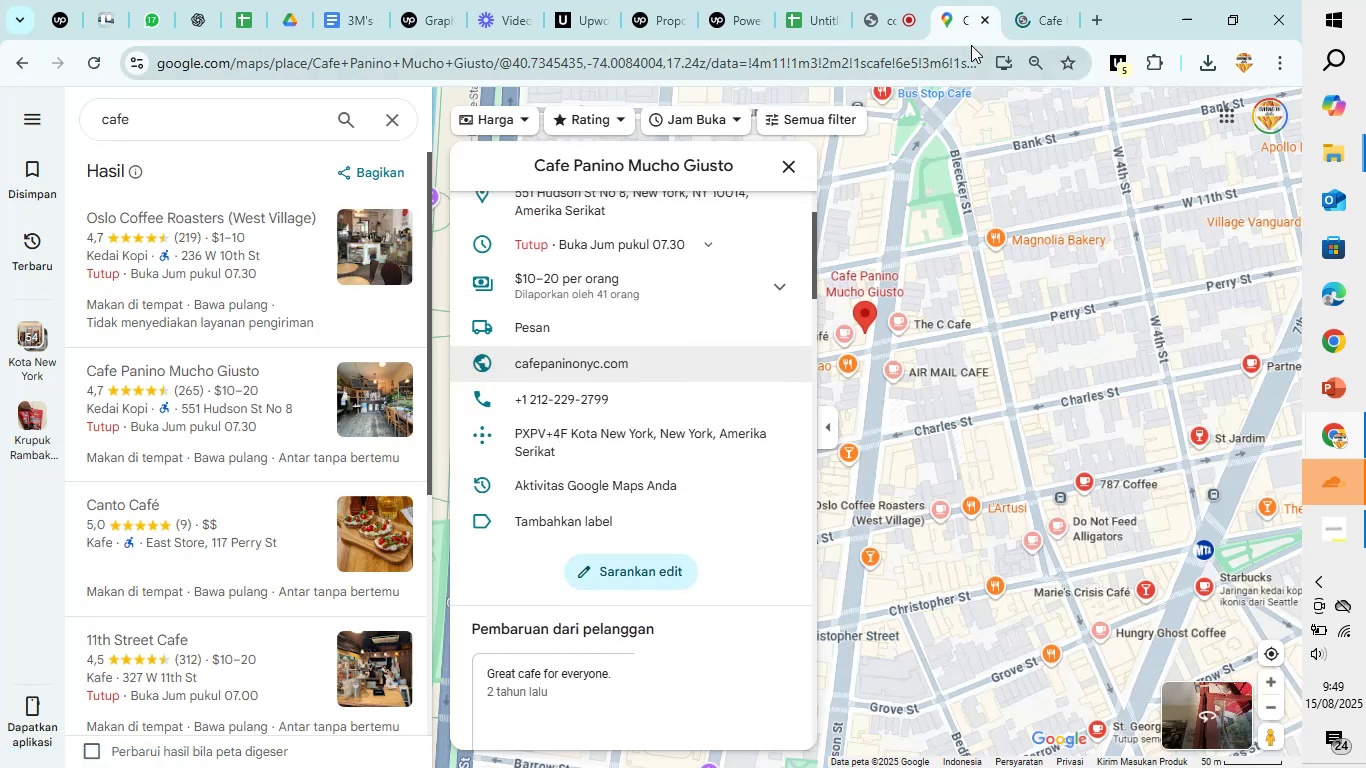 
scroll: coordinate [643, 497], scroll_direction: down, amount: 14.0
 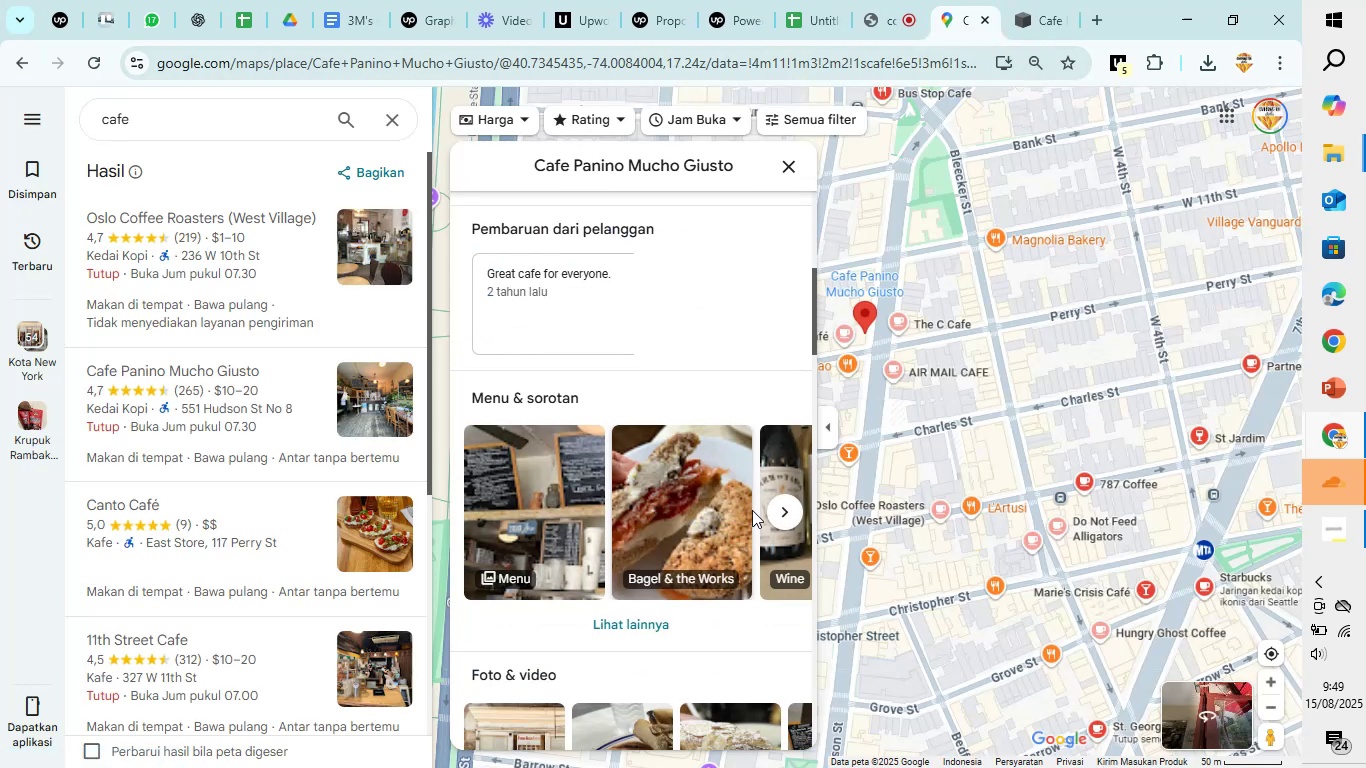 
left_click([788, 502])
 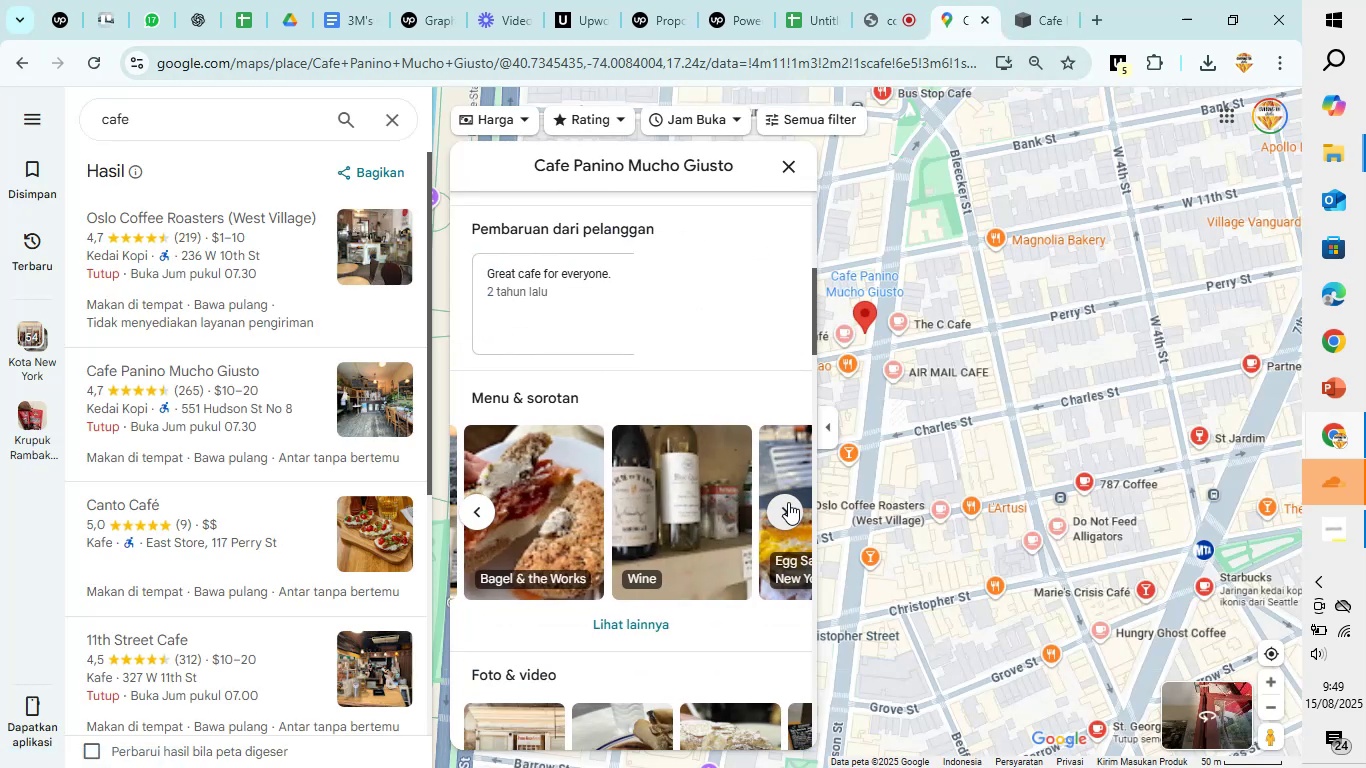 
left_click([788, 502])
 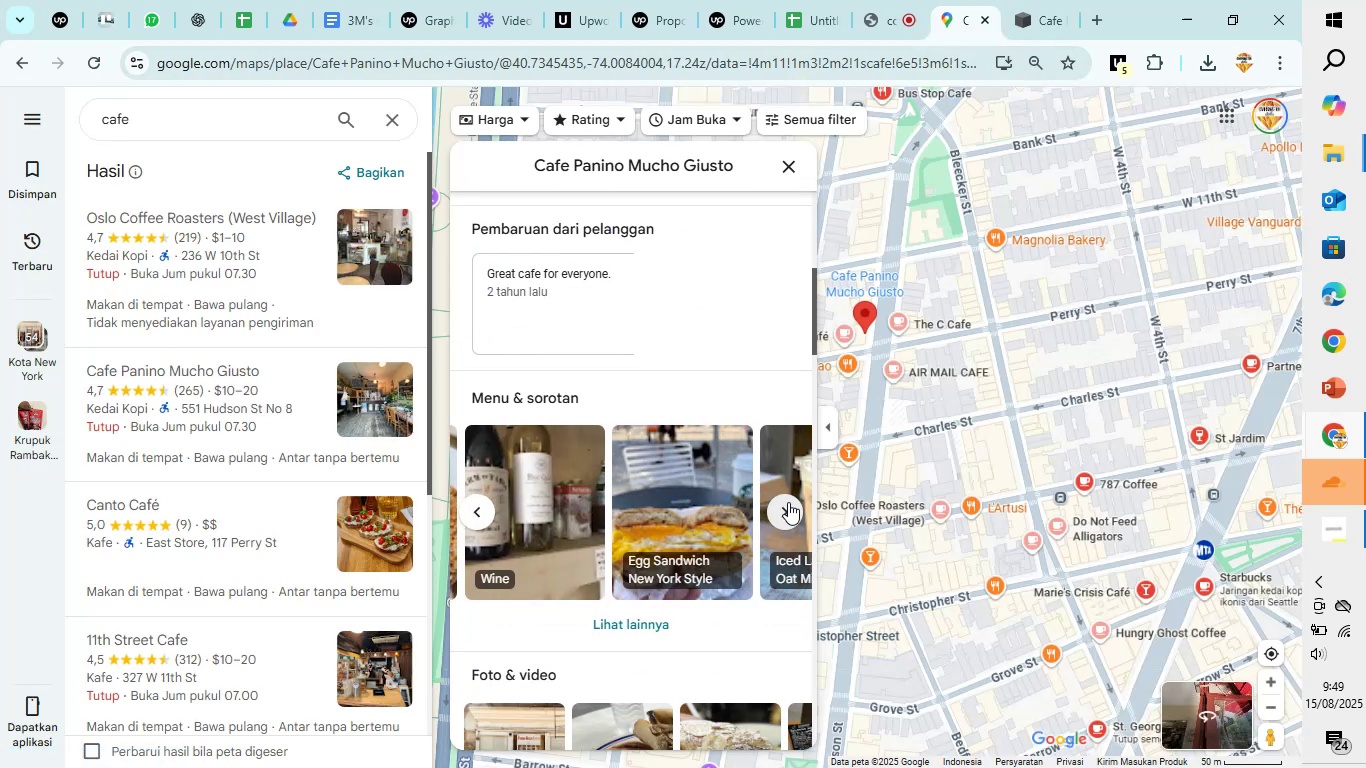 
left_click([788, 502])
 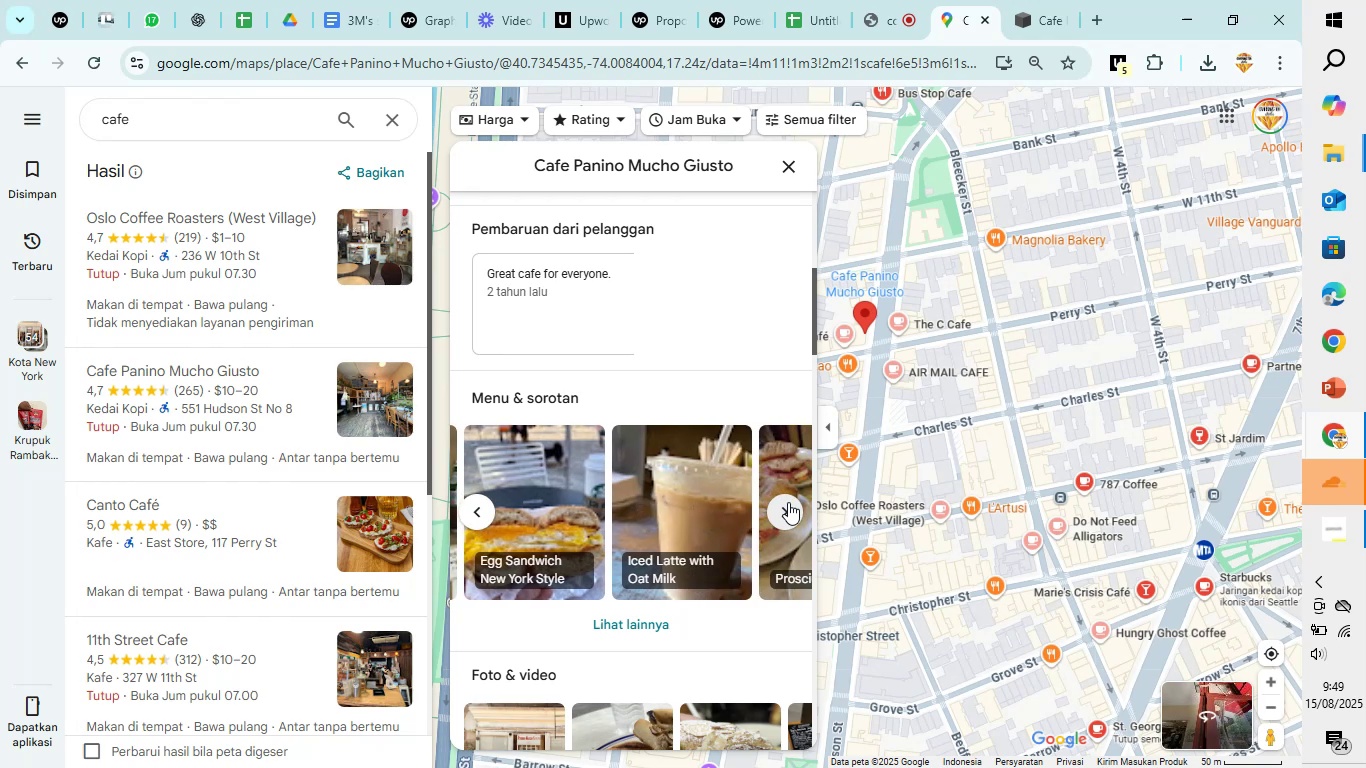 
left_click([788, 502])
 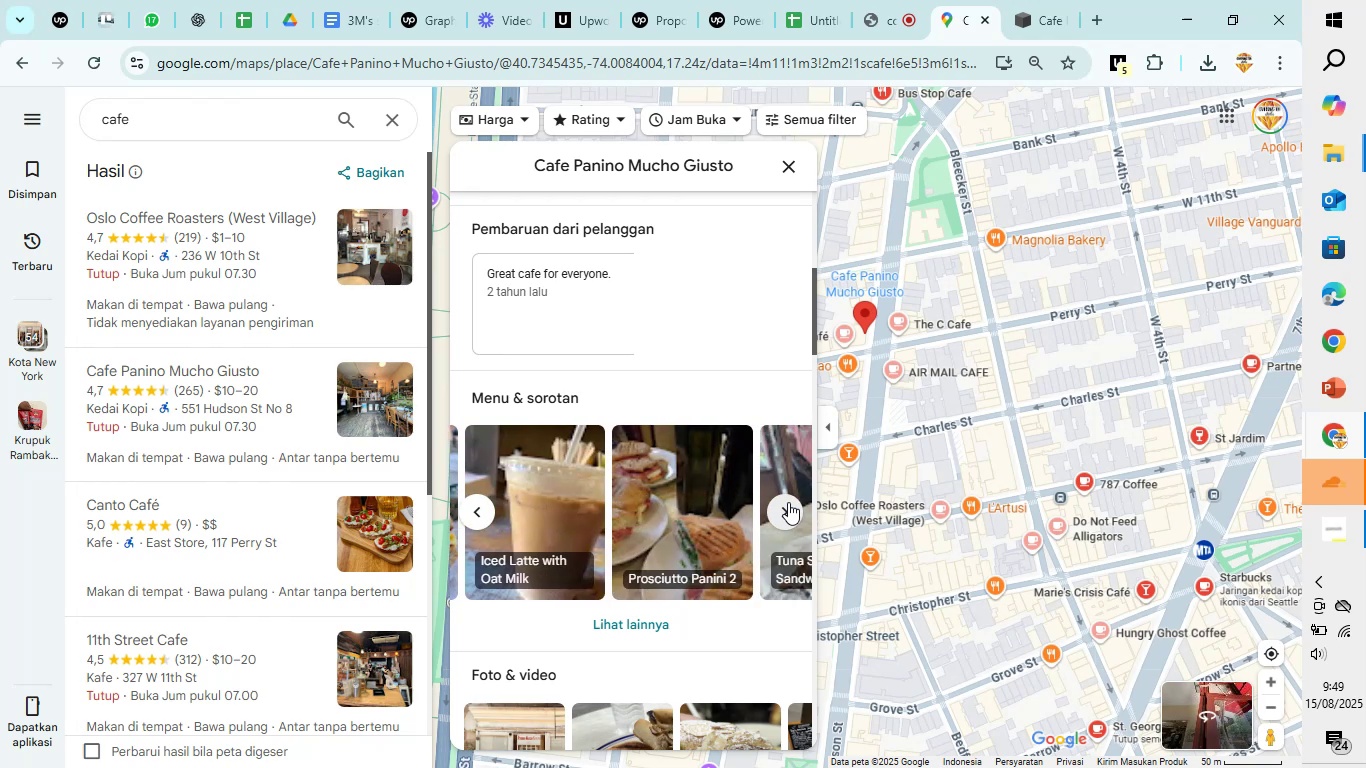 
left_click([788, 502])
 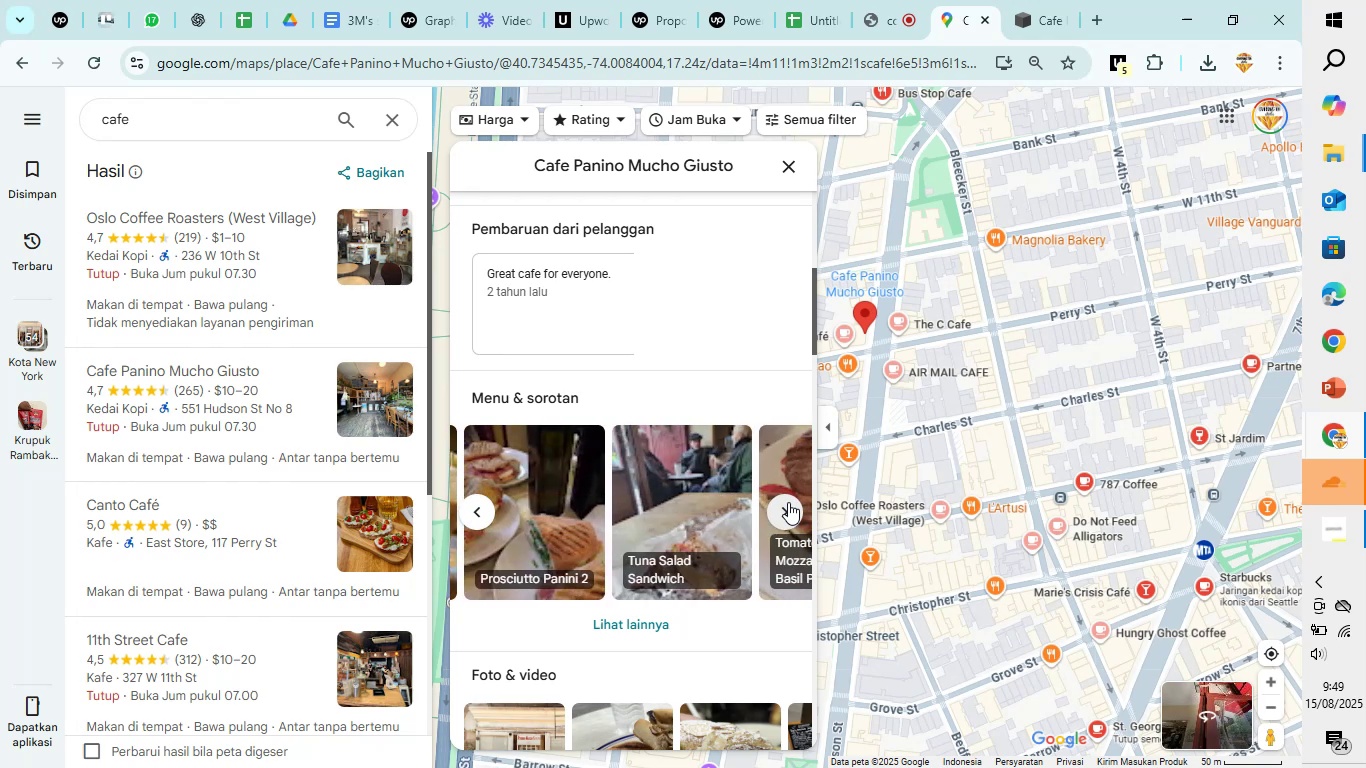 
left_click([788, 502])
 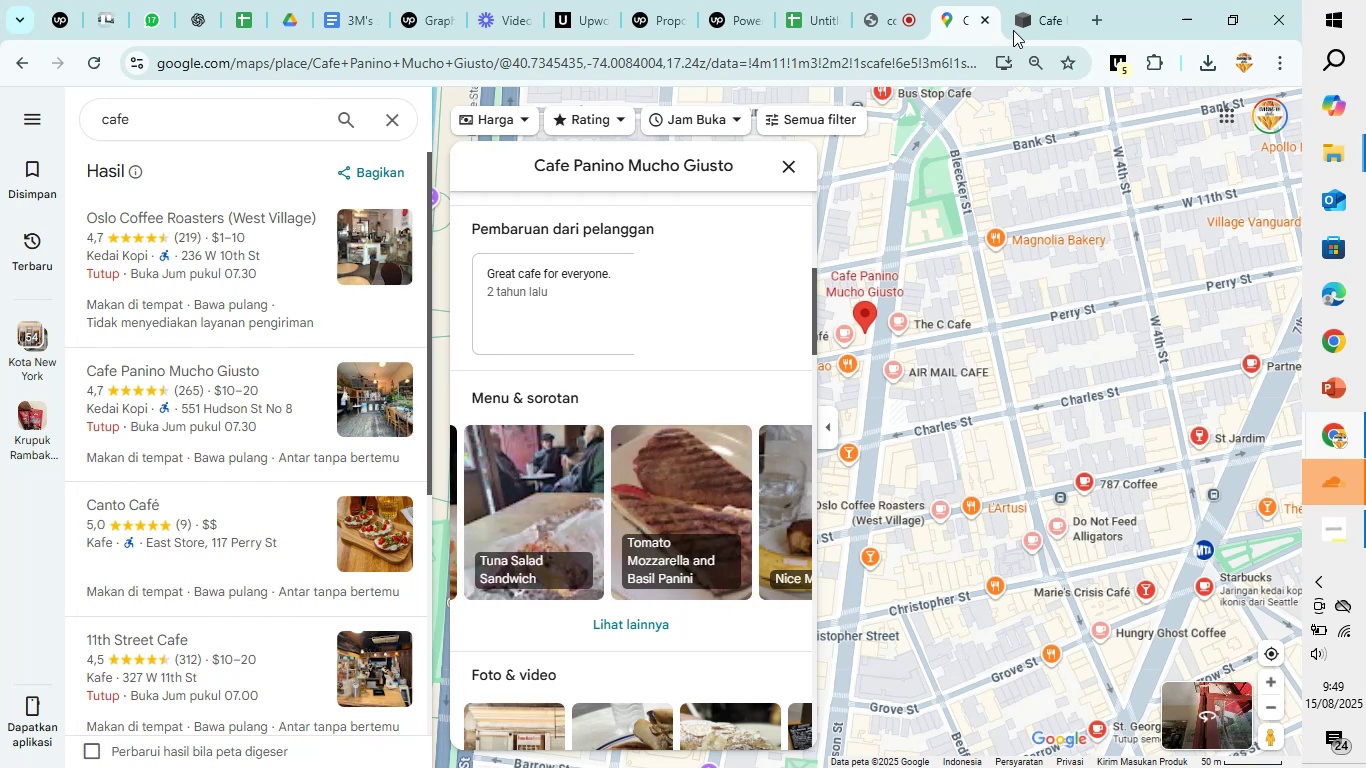 
left_click([1020, 13])
 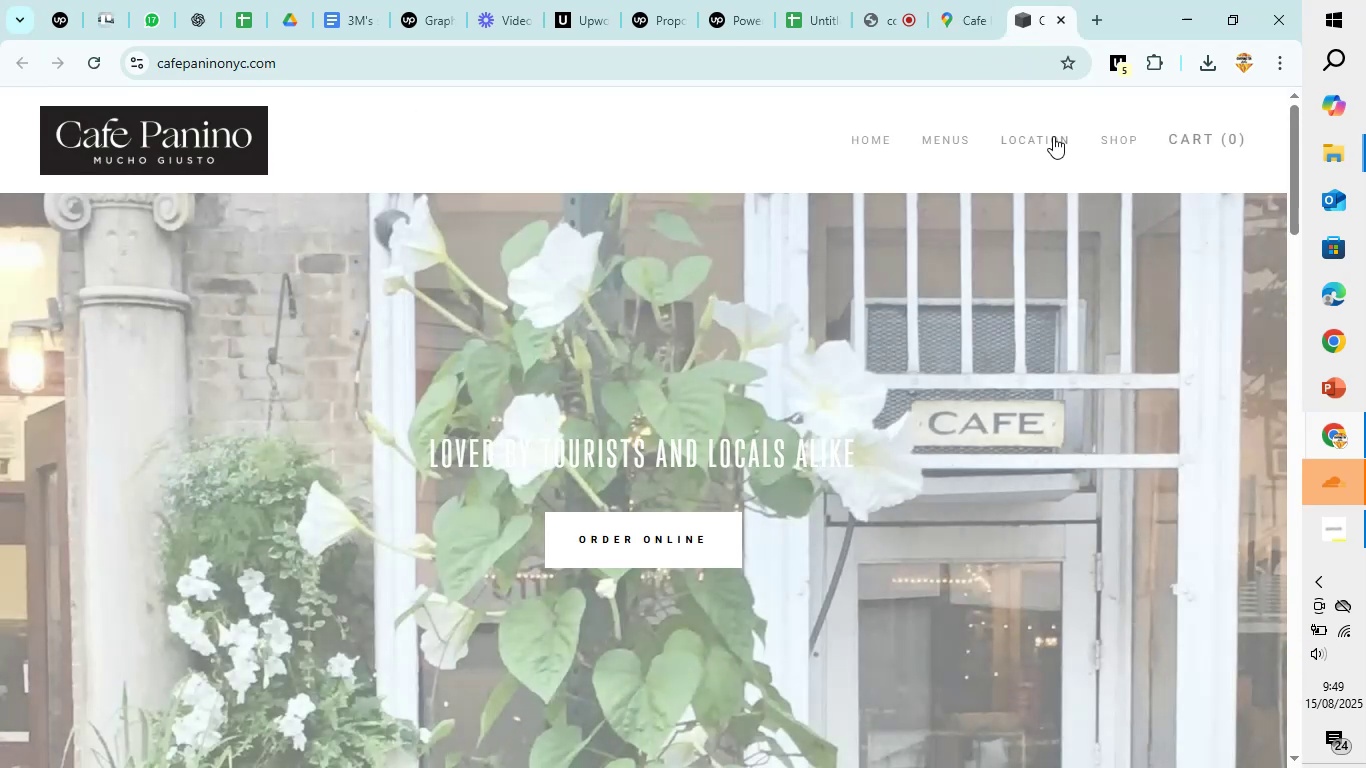 
scroll: coordinate [1088, 166], scroll_direction: down, amount: 27.0
 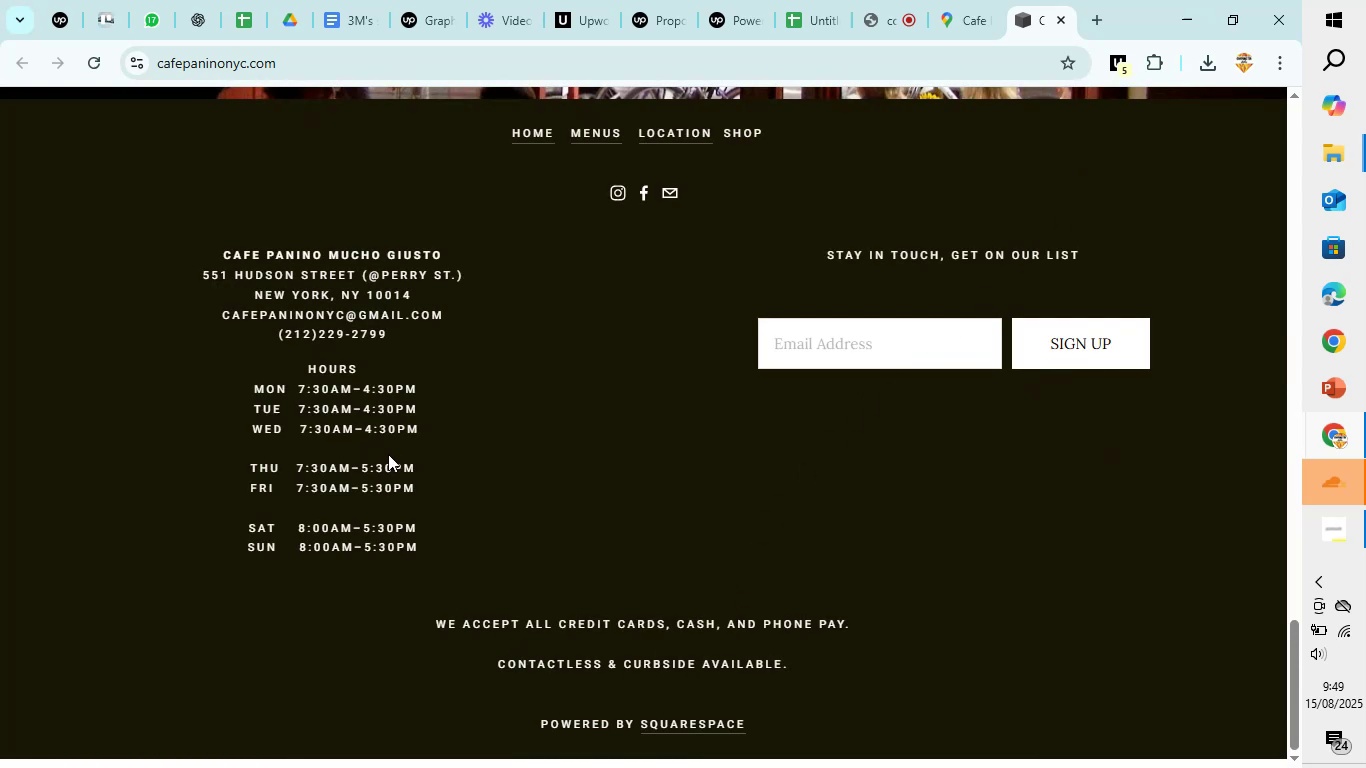 
wait(6.54)
 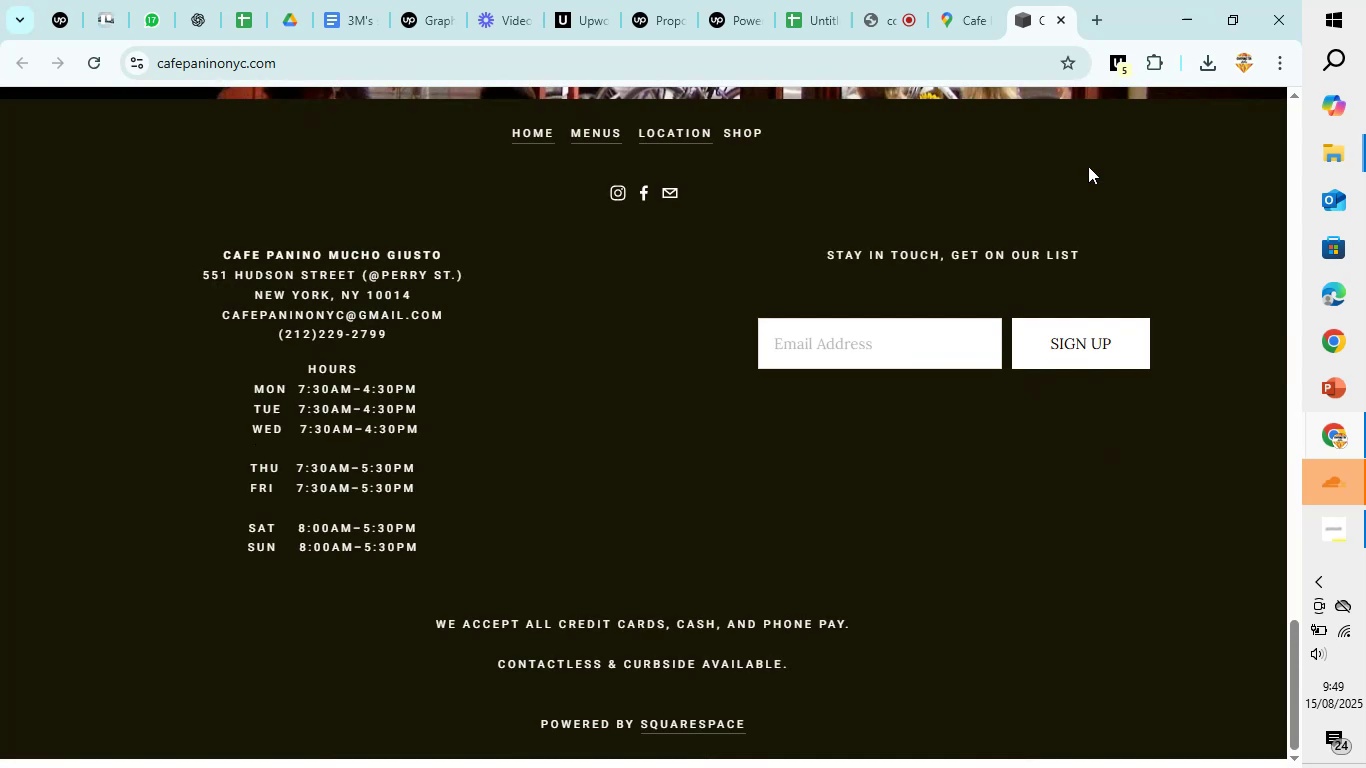 
left_click_drag(start_coordinate=[463, 307], to_coordinate=[211, 315])
 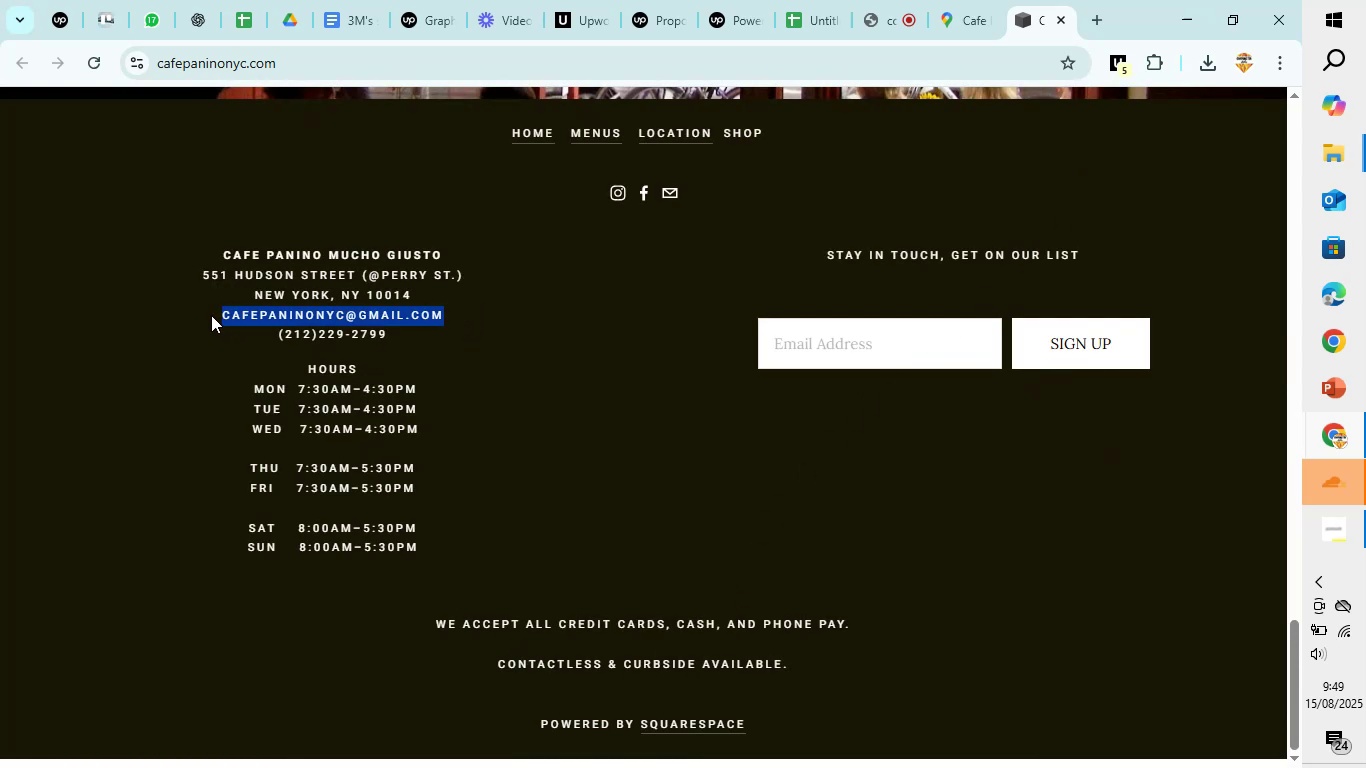 
key(Control+C)
 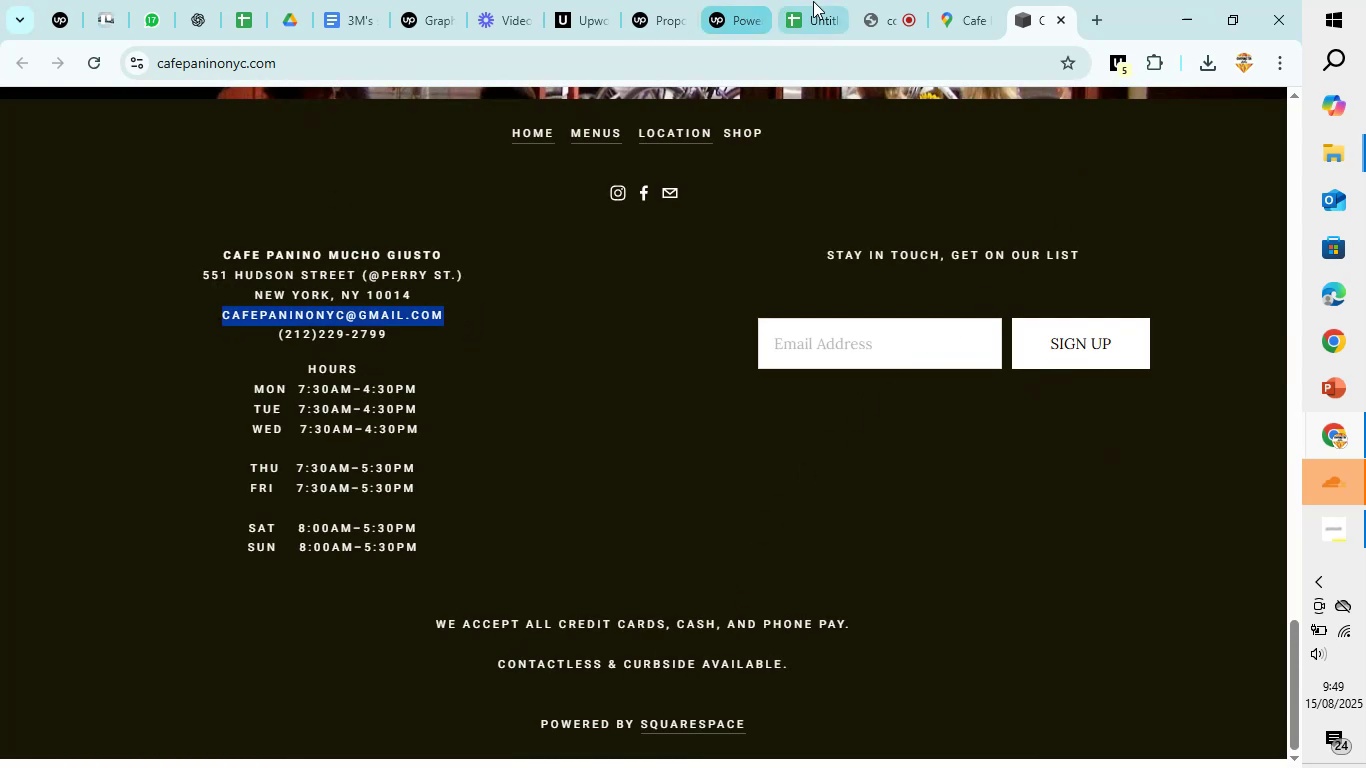 
left_click([813, 1])
 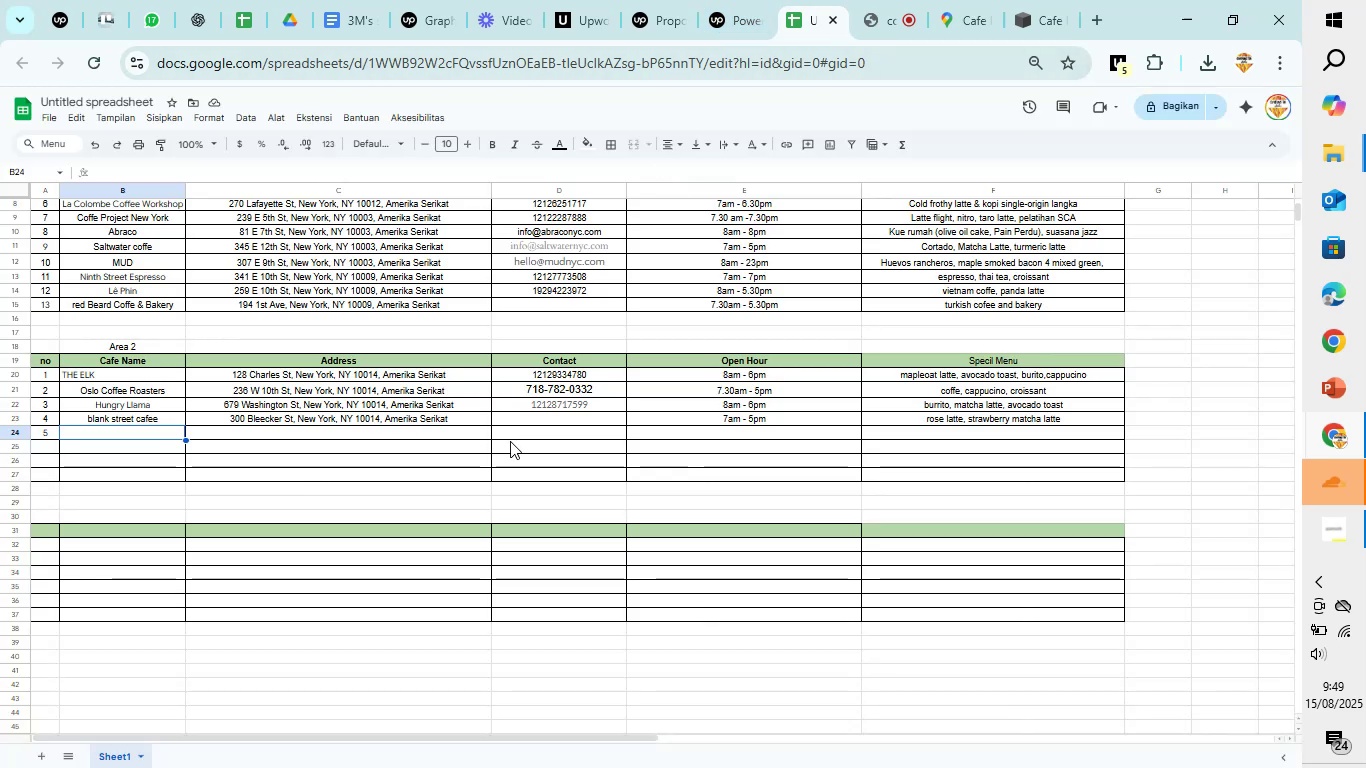 
left_click([525, 434])
 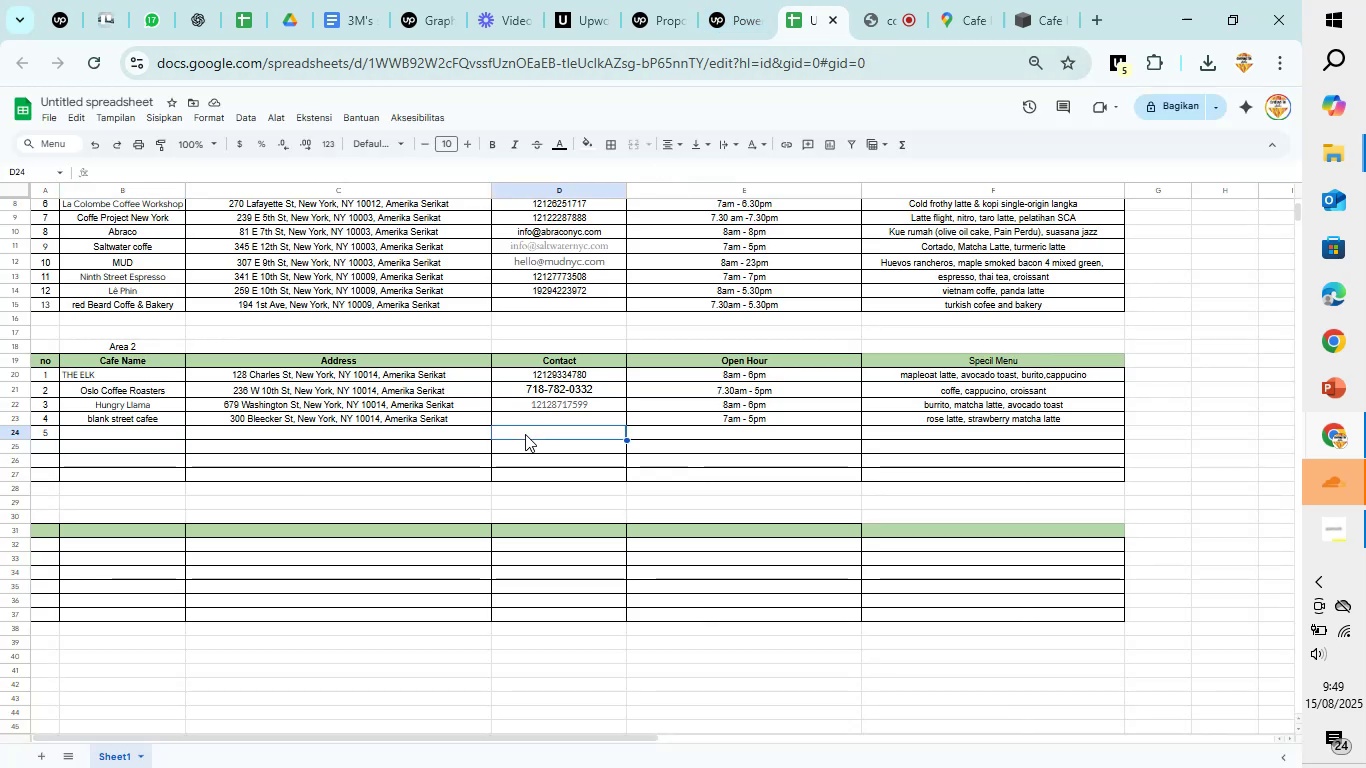 
key(Control+V)
 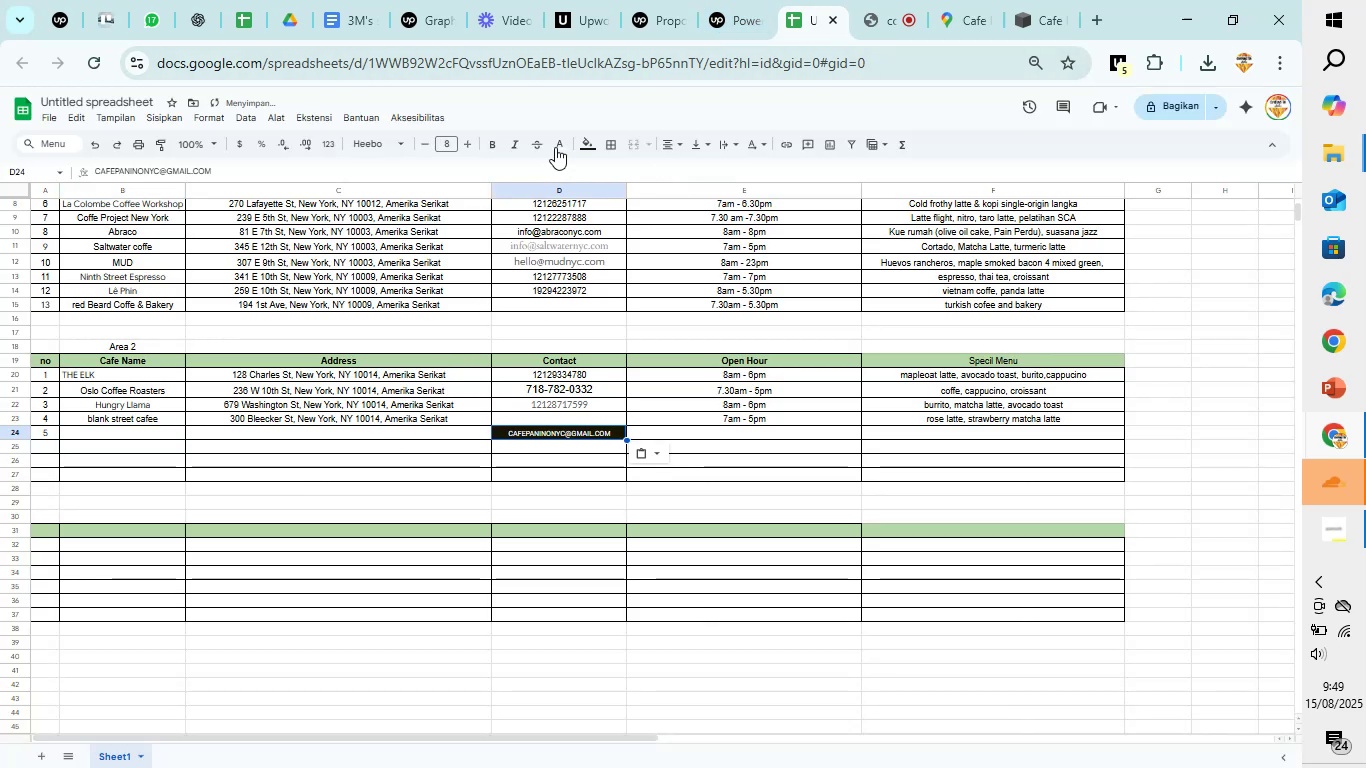 
left_click([588, 140])
 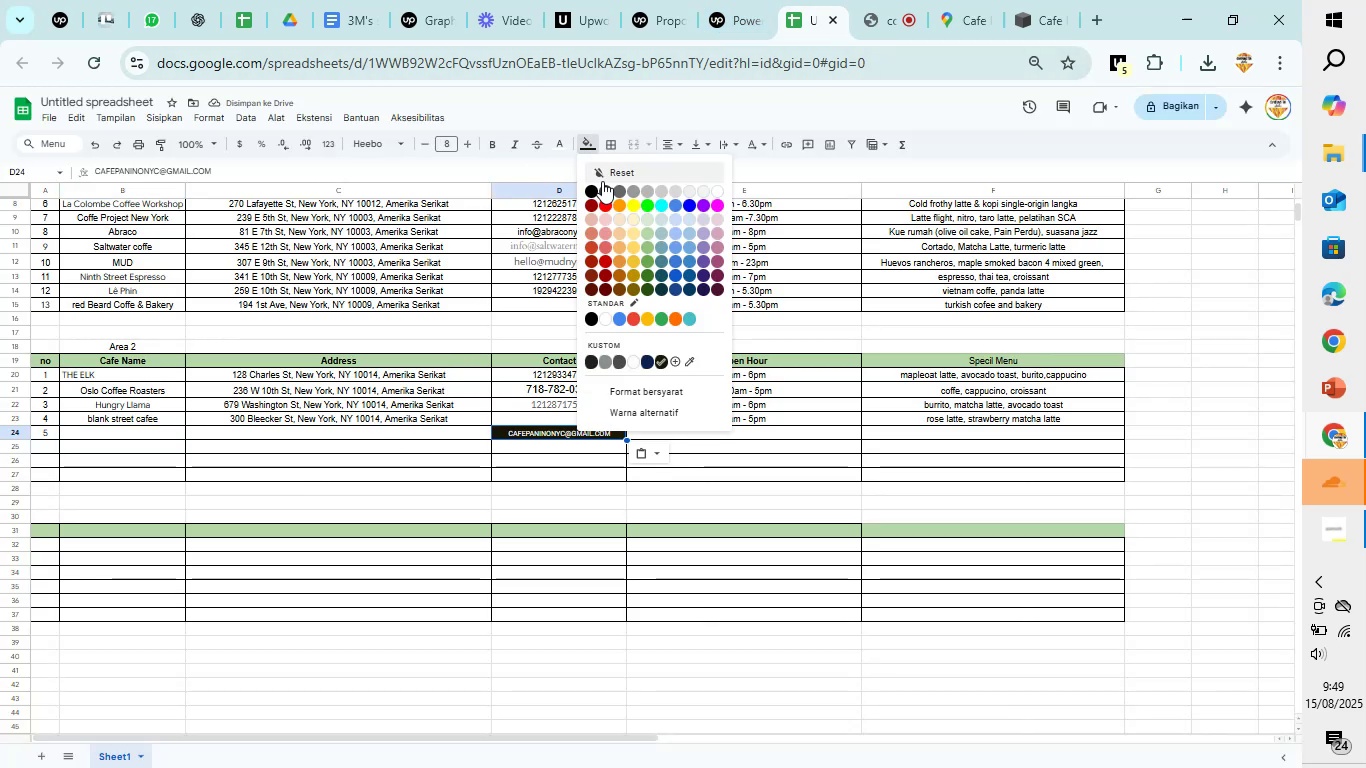 
left_click([602, 181])
 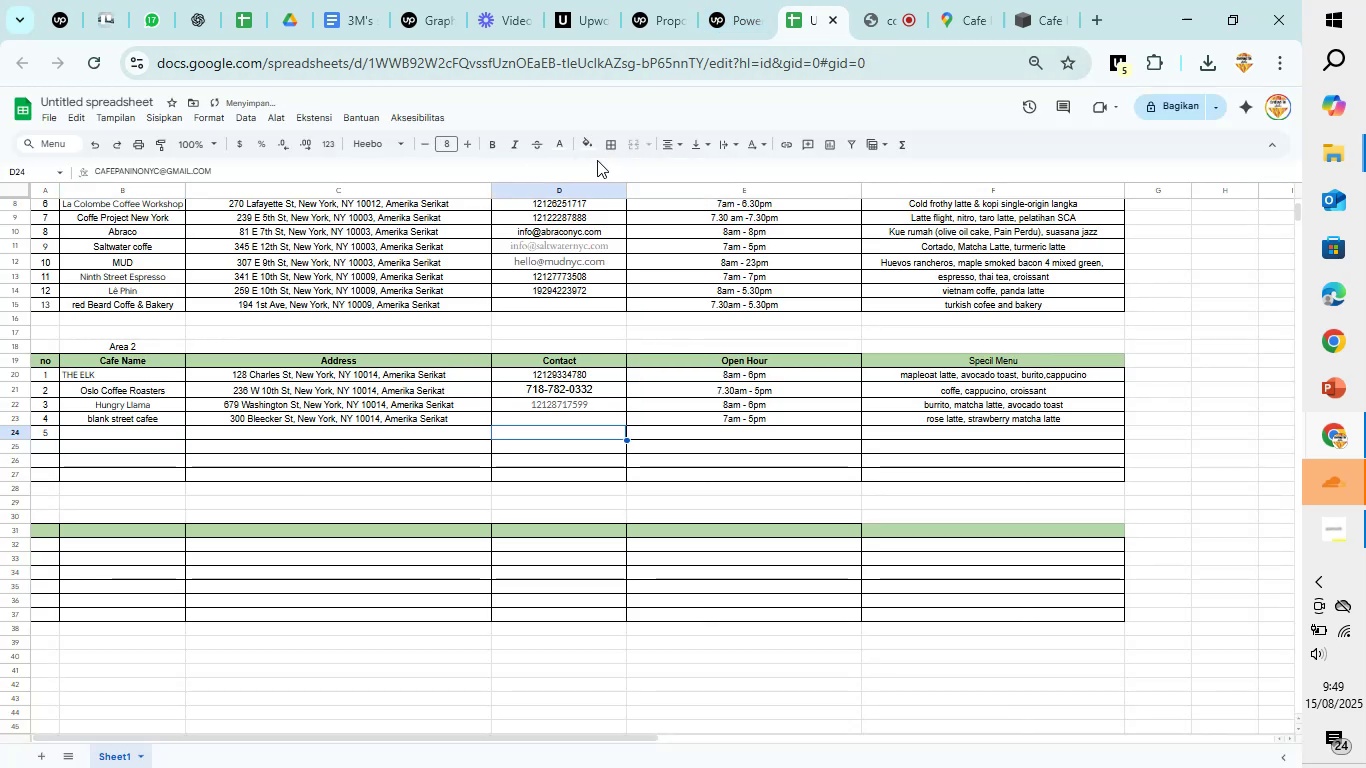 
left_click([587, 144])
 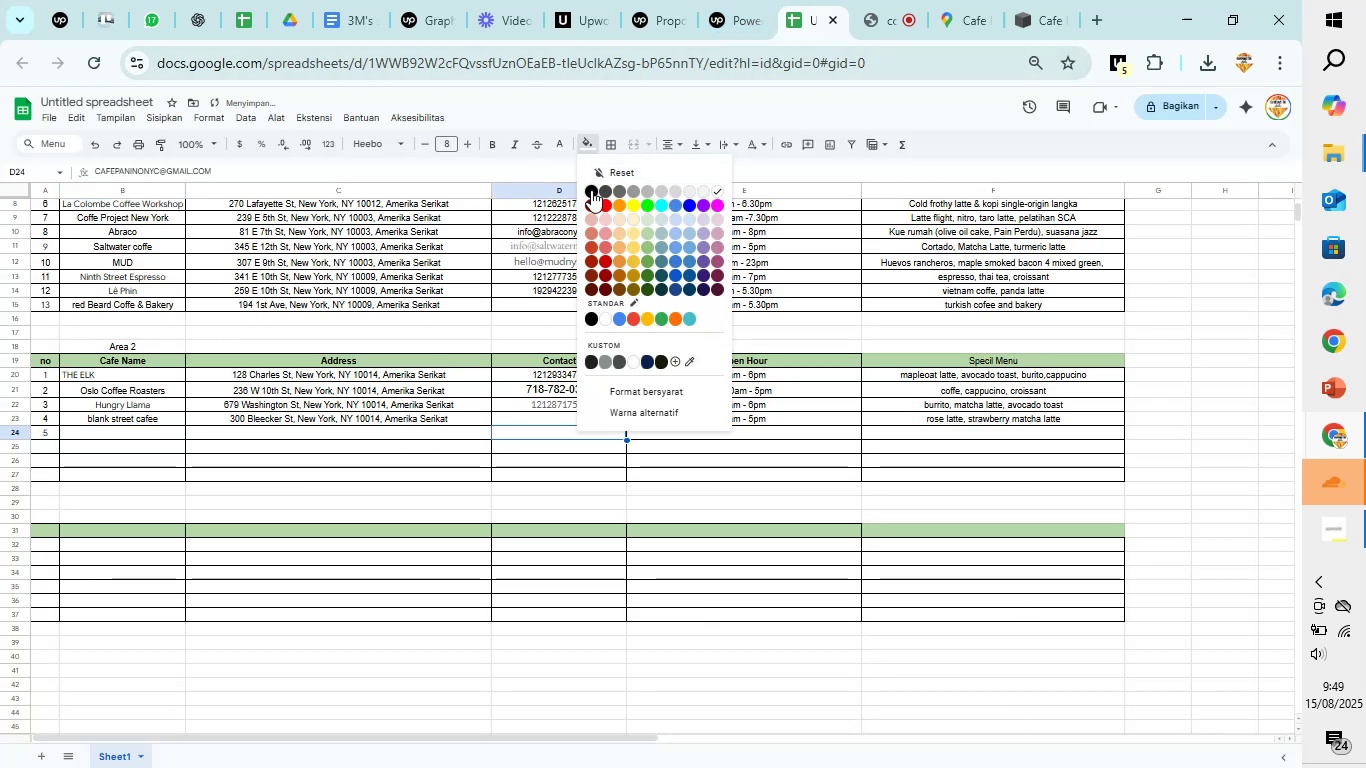 
left_click([591, 190])
 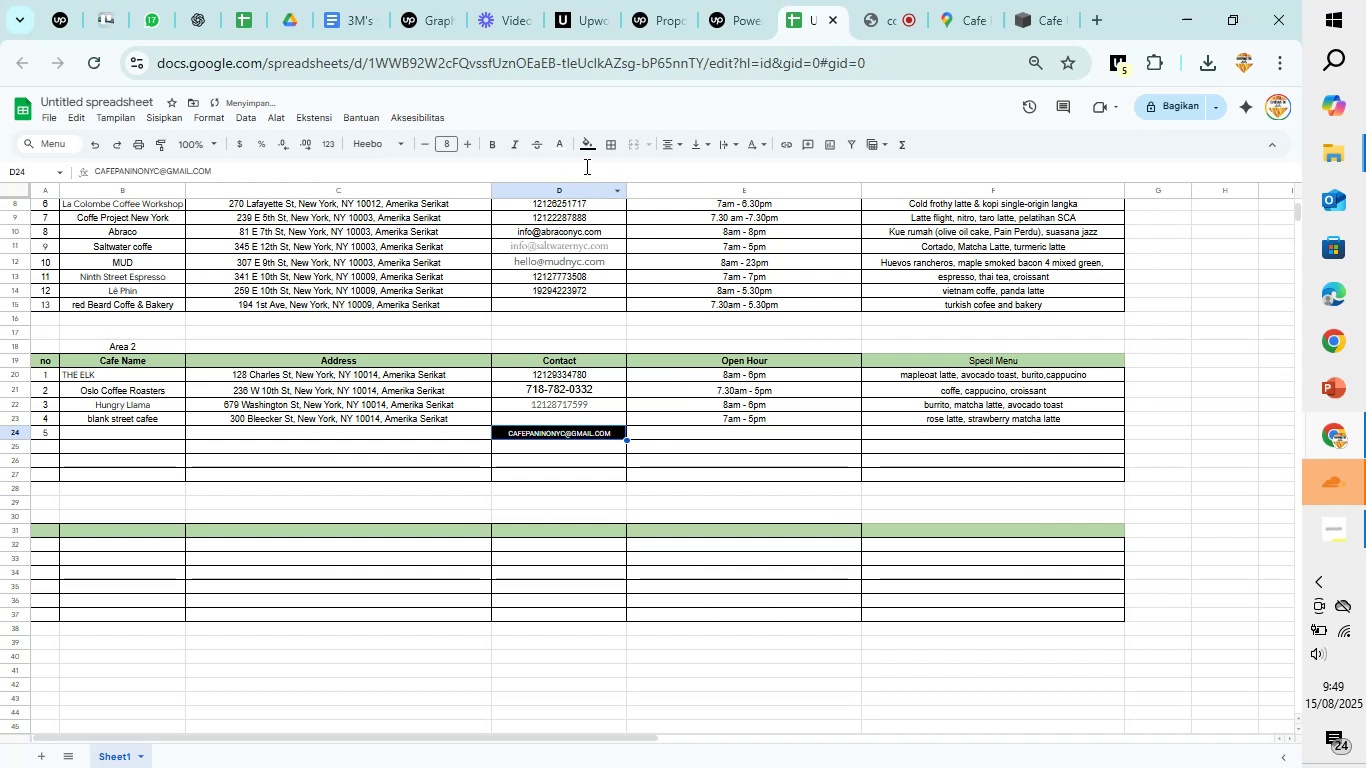 
left_click([559, 143])
 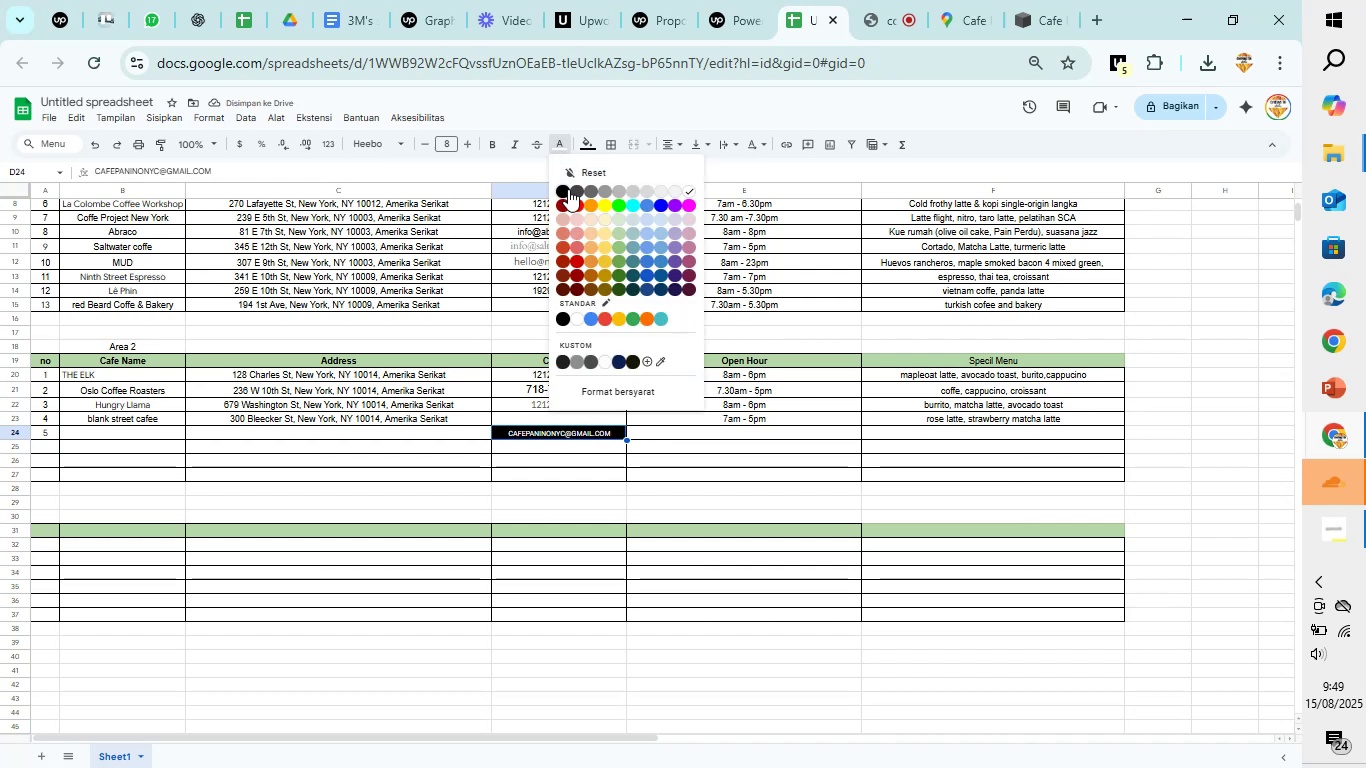 
left_click([566, 189])
 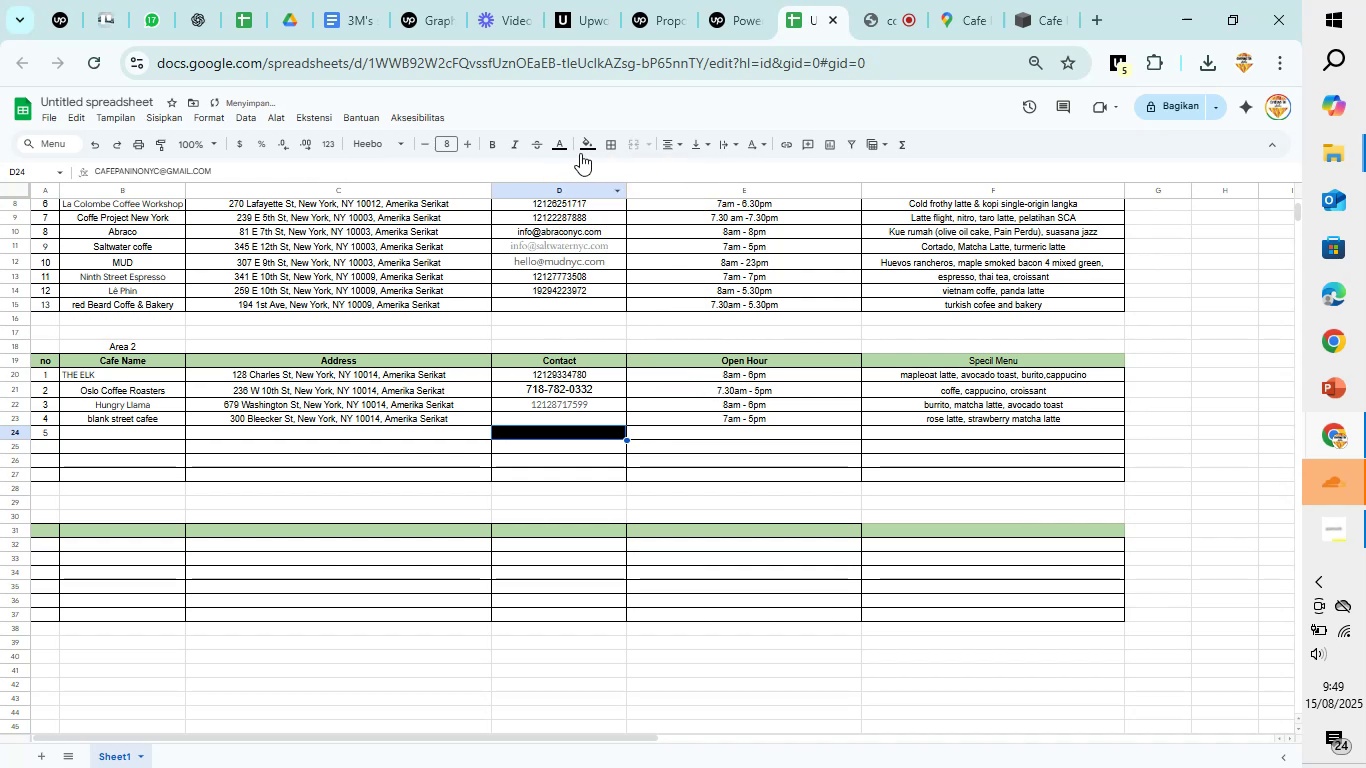 
left_click([581, 150])
 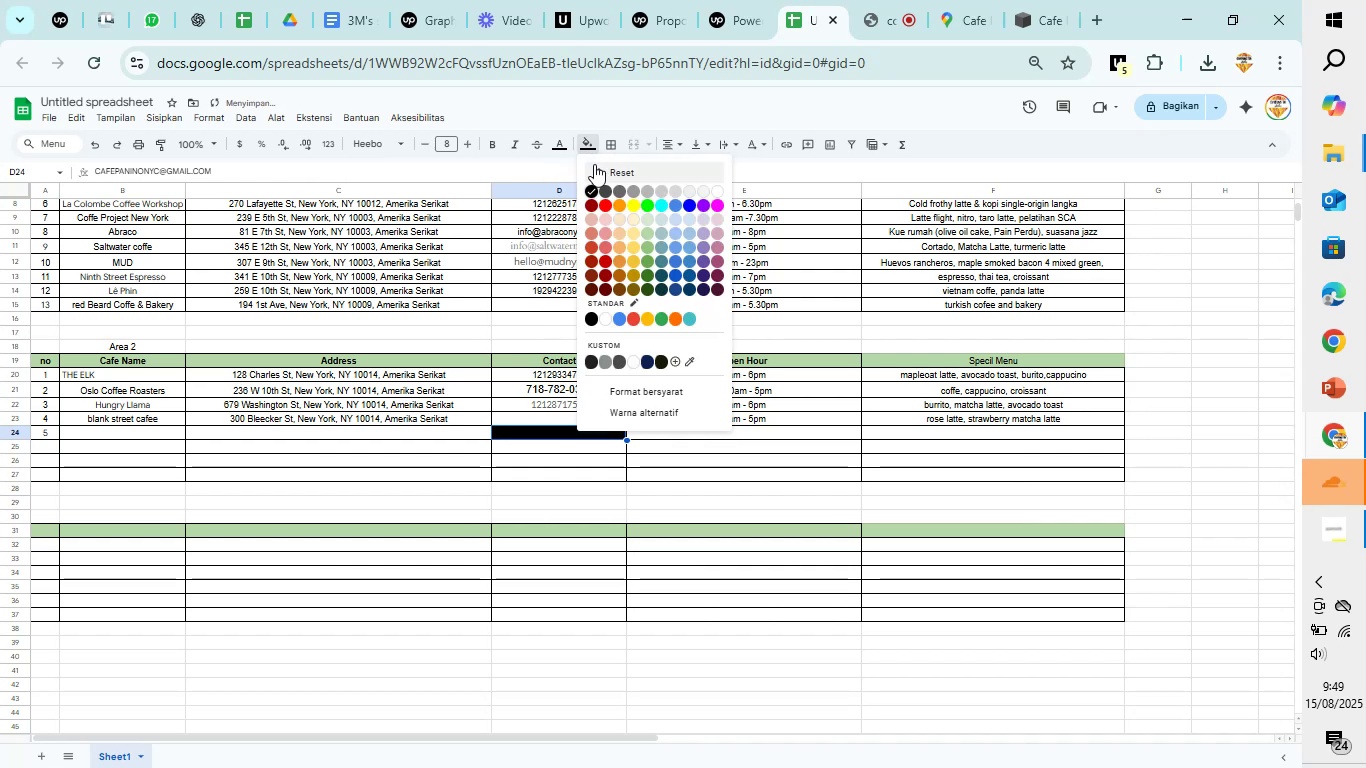 
left_click([594, 164])
 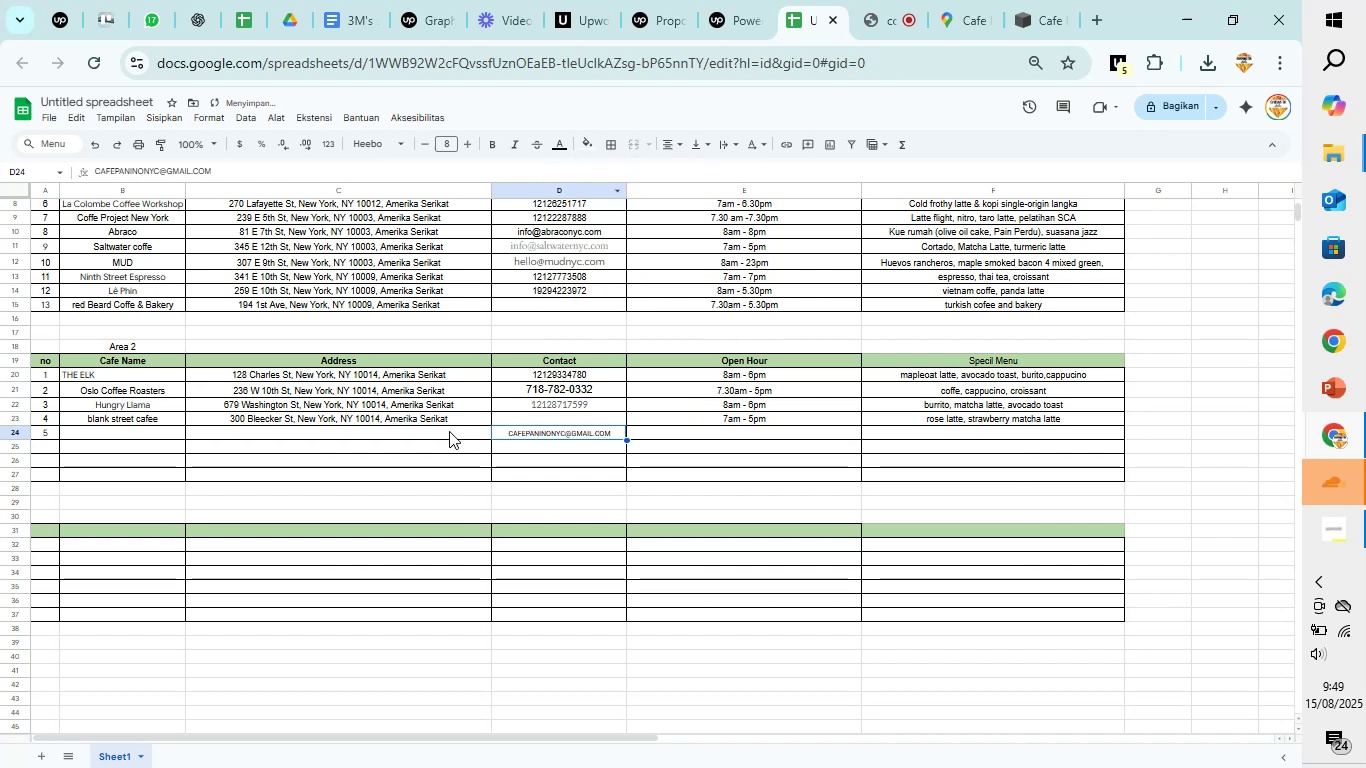 
left_click([450, 428])
 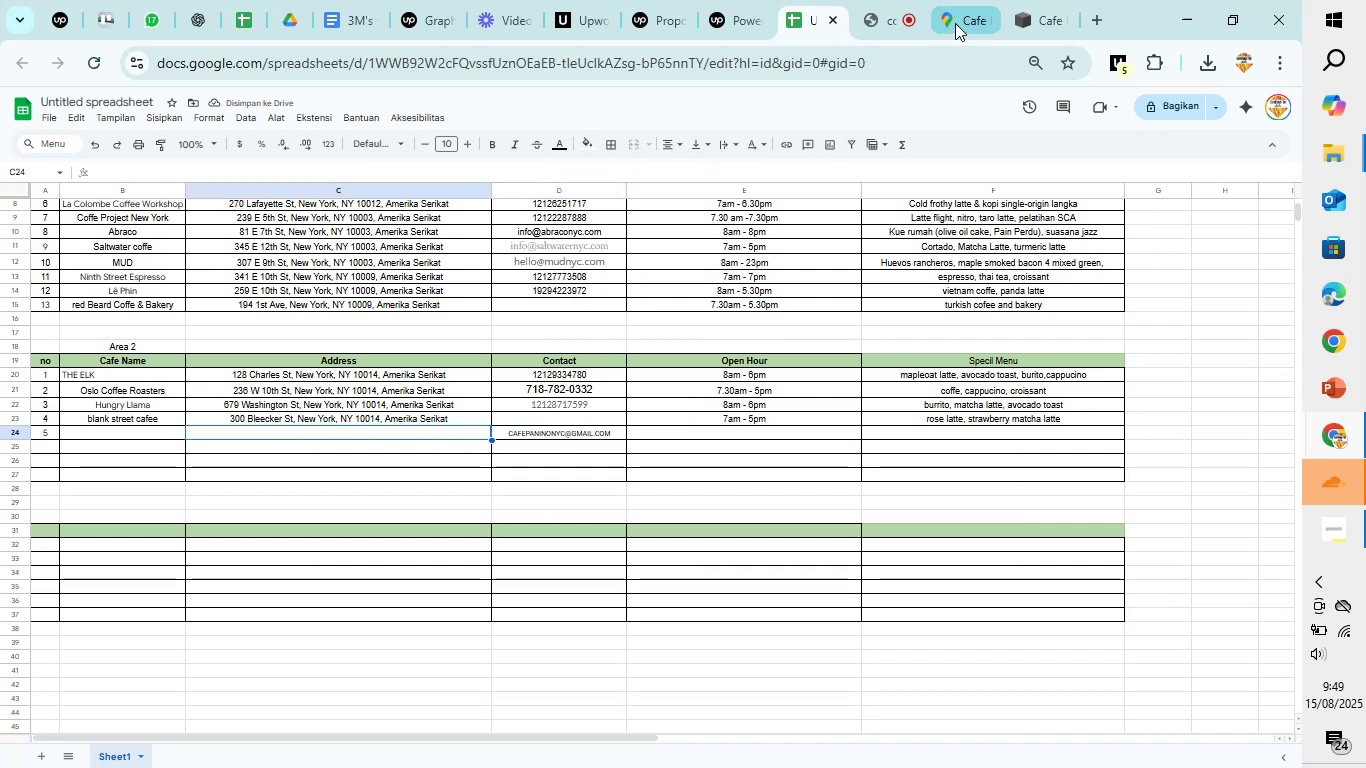 
left_click([962, 7])
 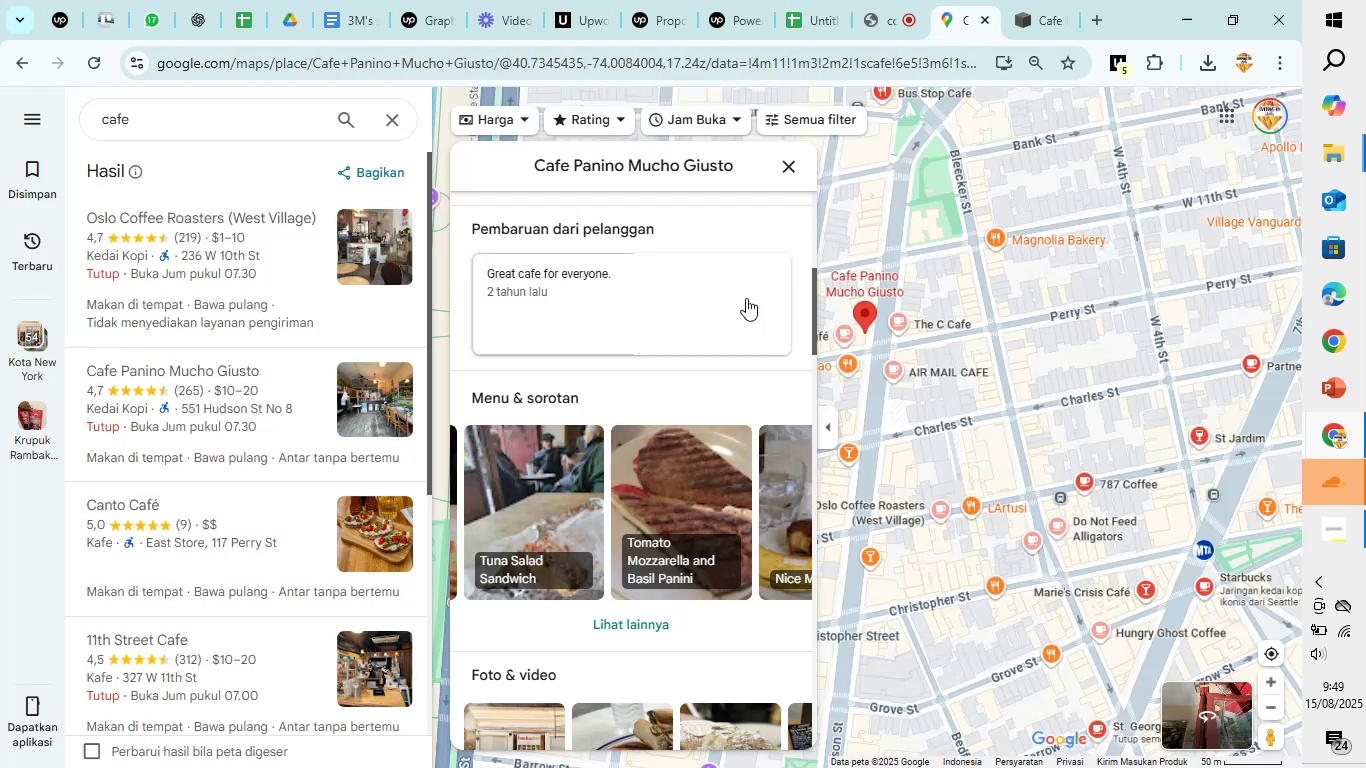 
scroll: coordinate [707, 308], scroll_direction: up, amount: 11.0
 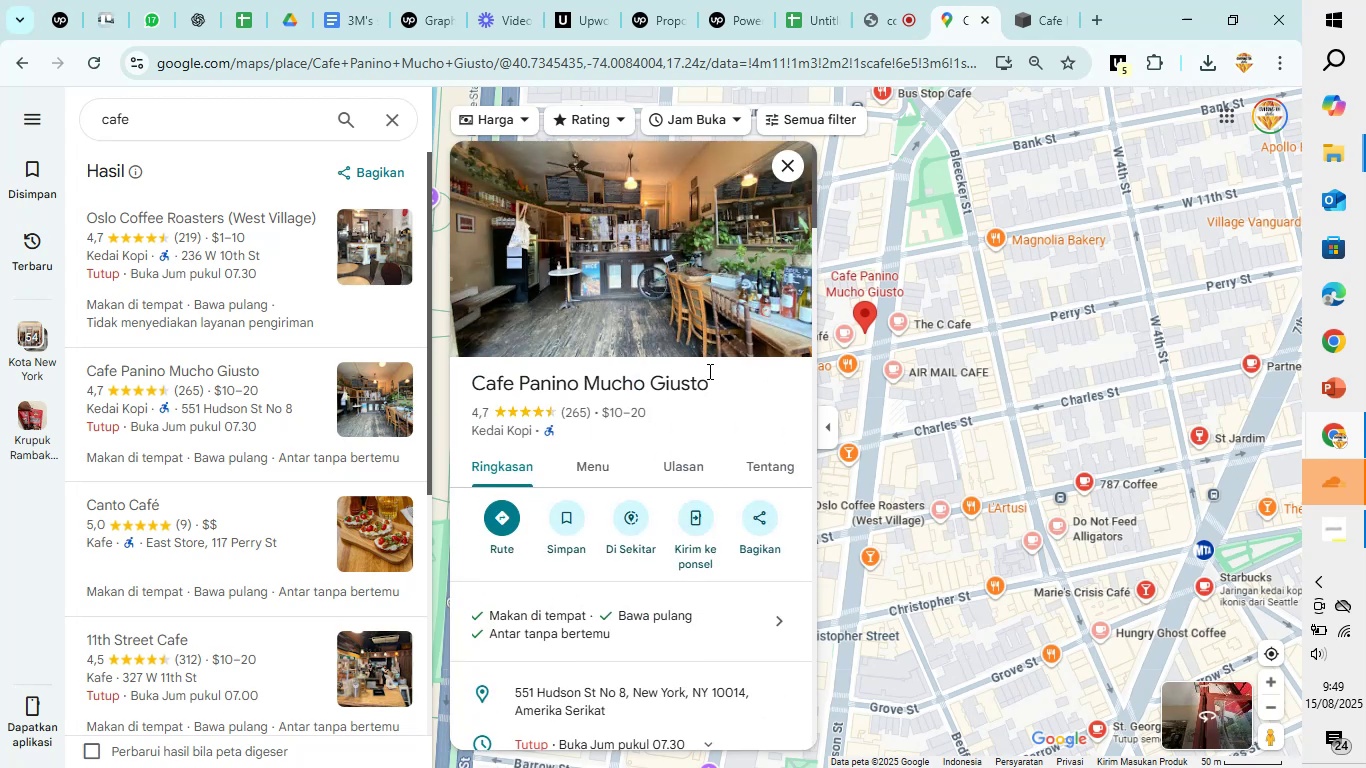 
left_click_drag(start_coordinate=[712, 376], to_coordinate=[471, 381])
 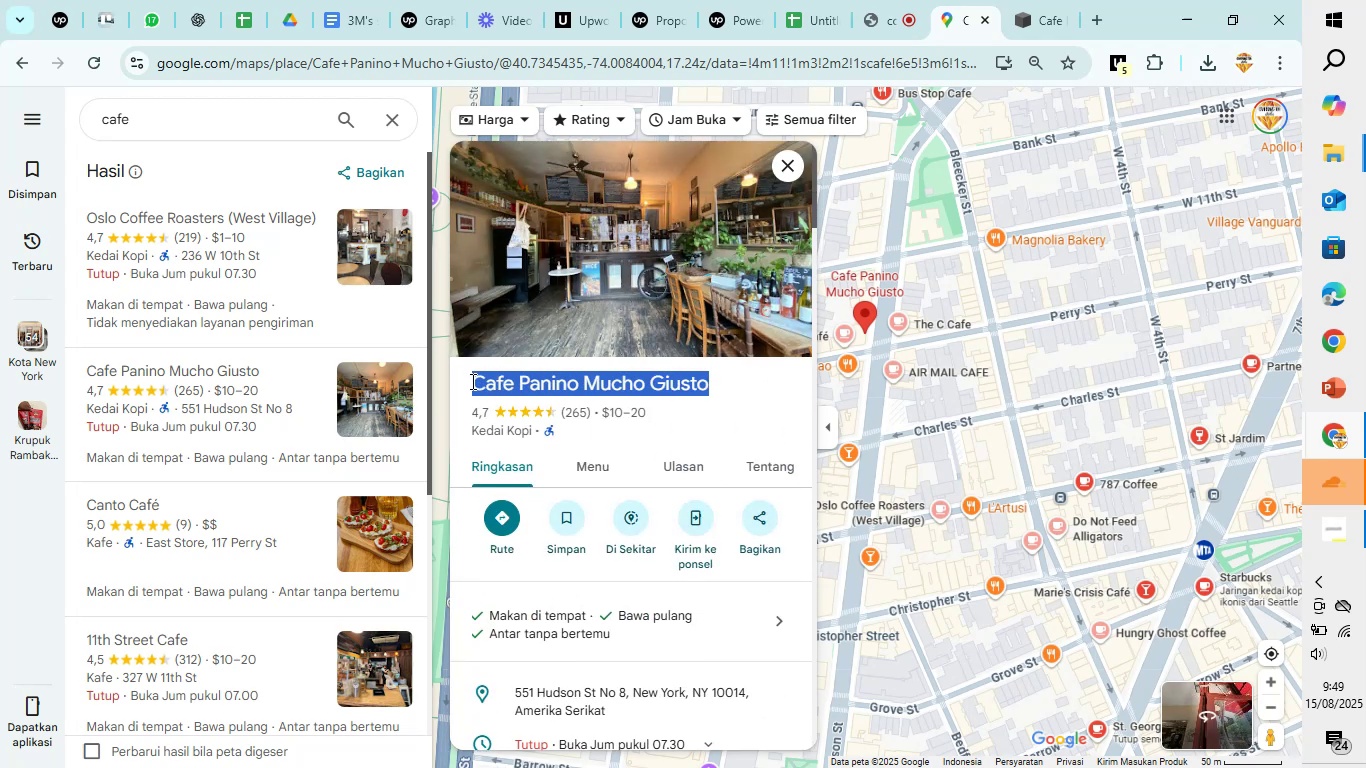 
key(Control+C)
 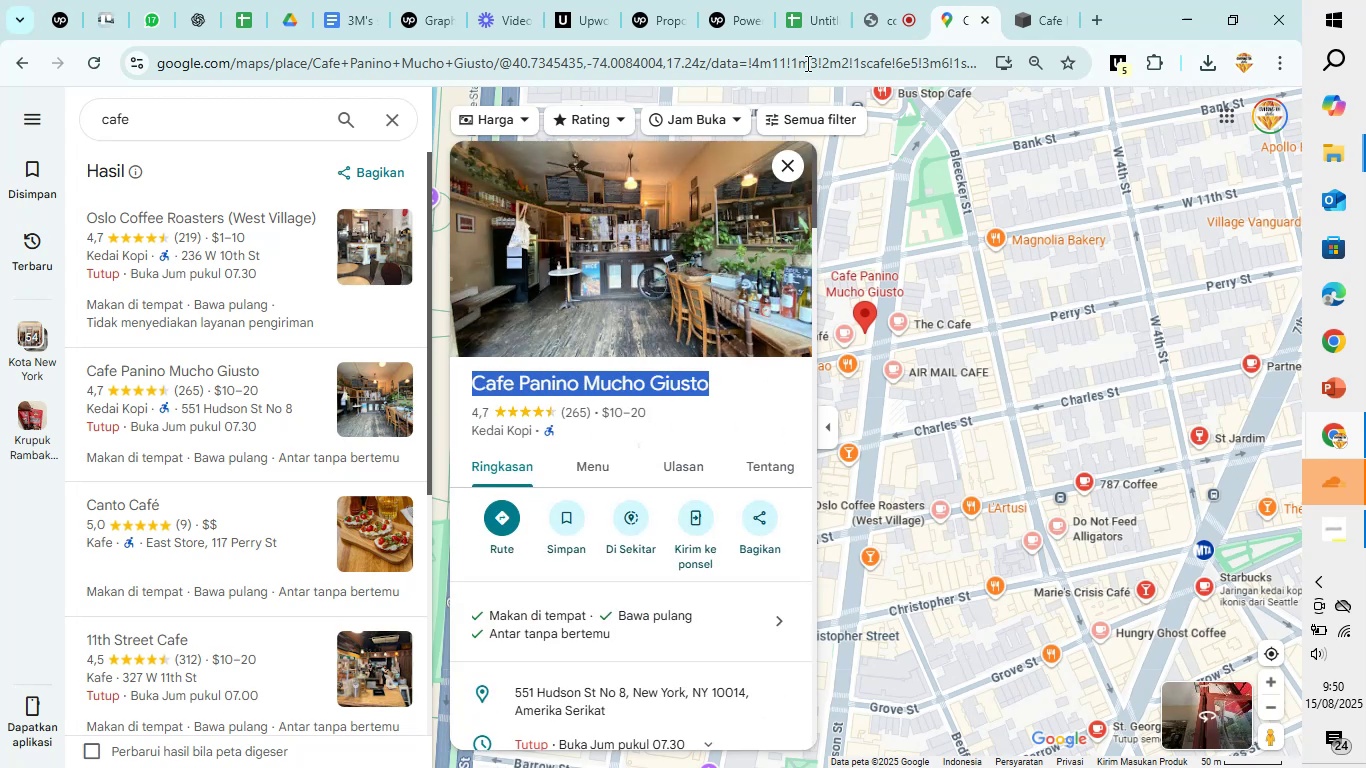 
left_click([796, 0])
 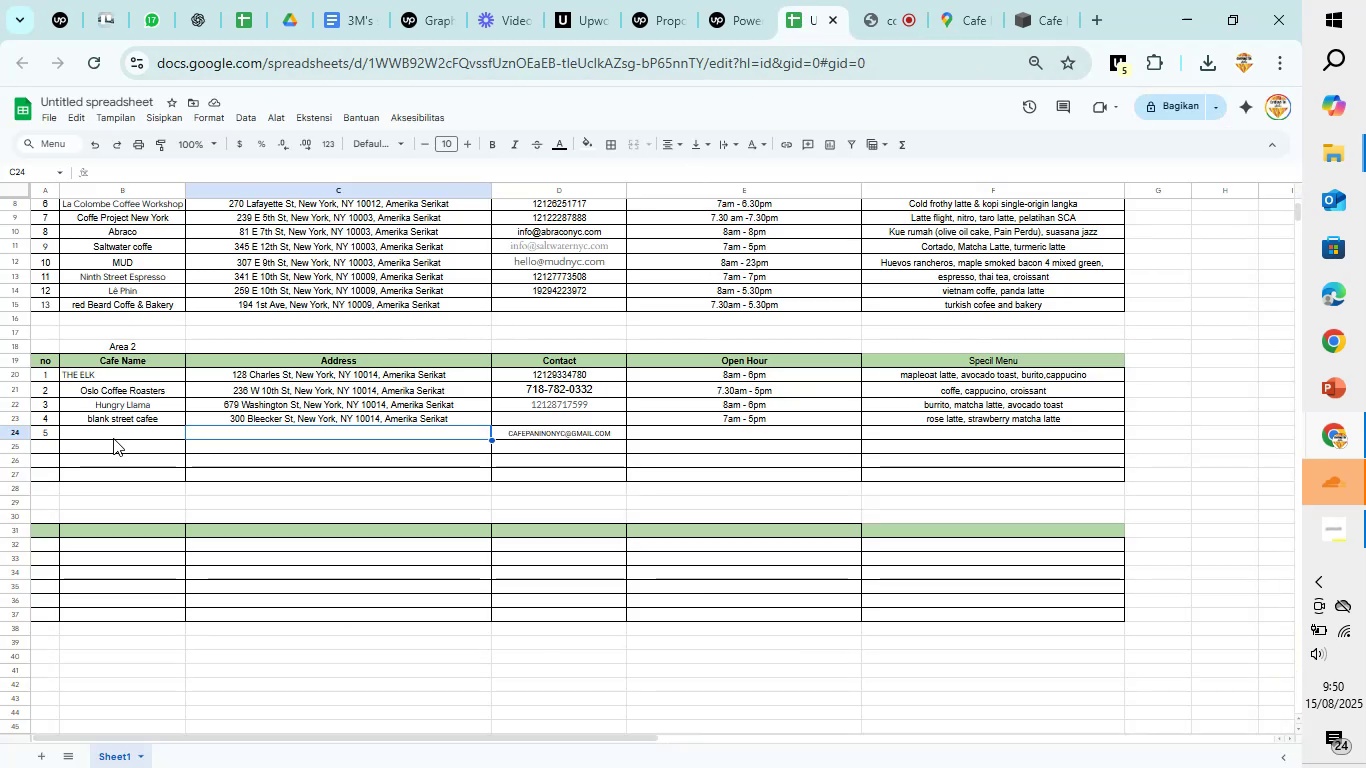 
left_click([113, 438])
 